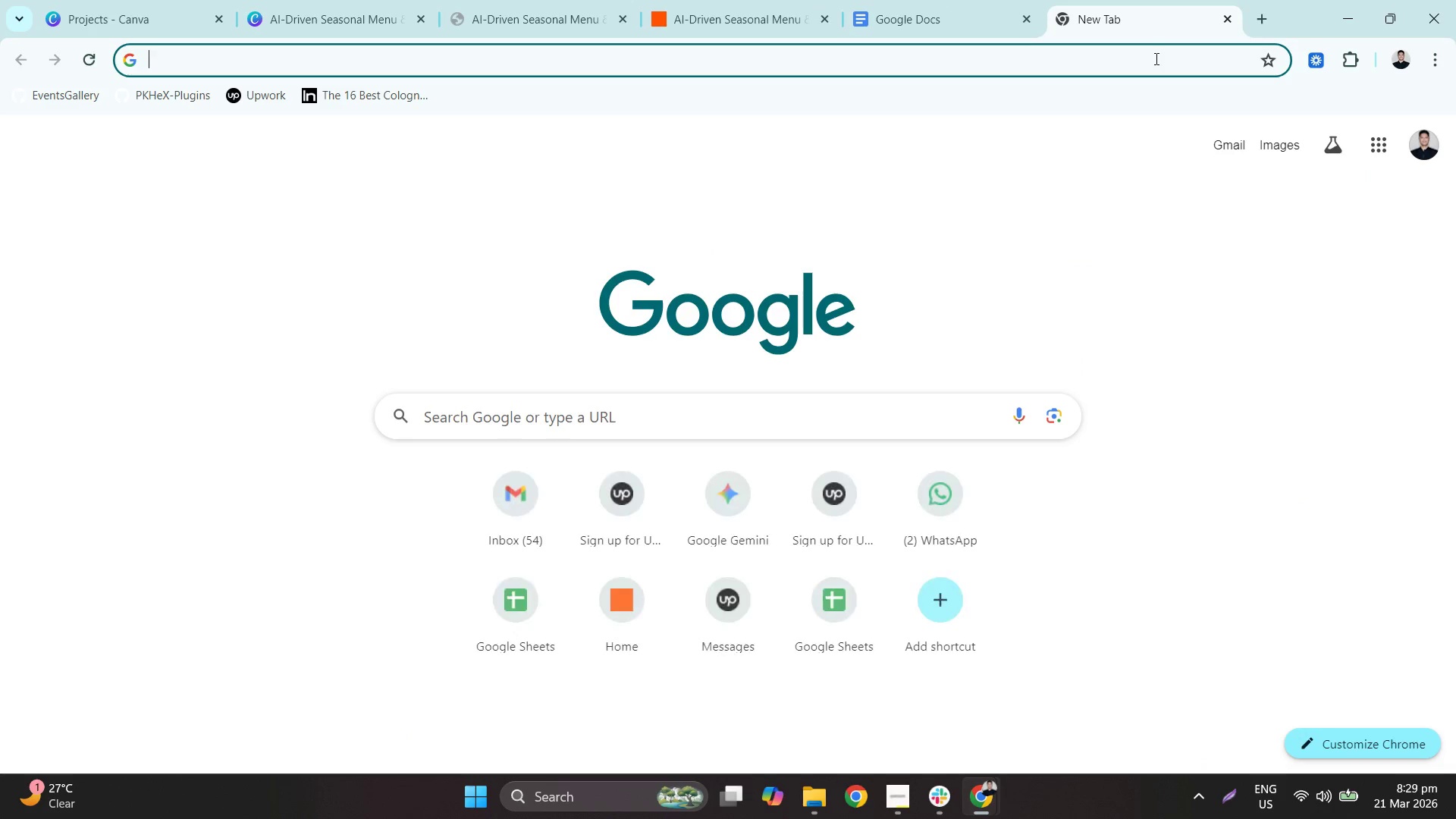 
type(for)
 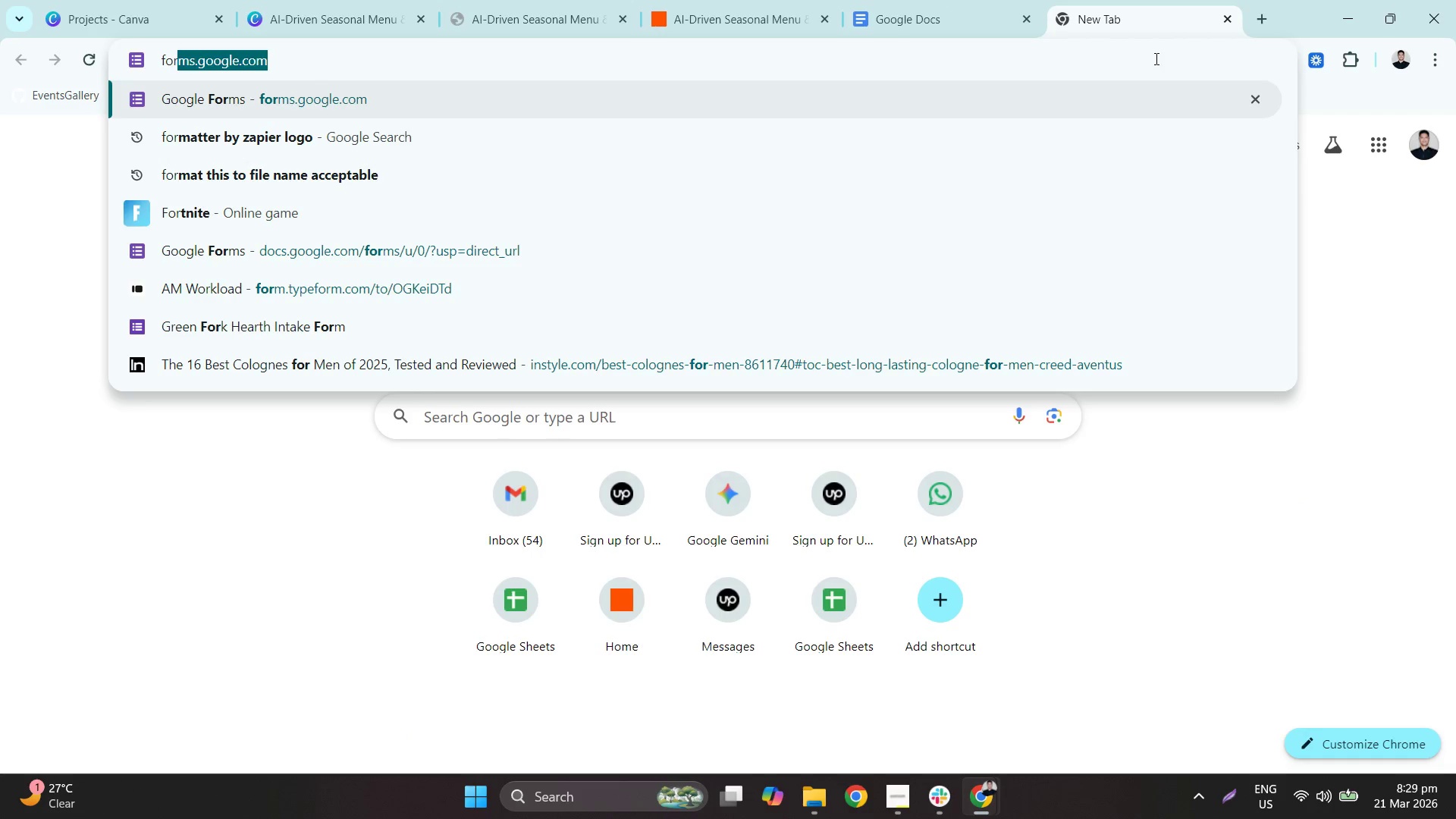 
key(Enter)
 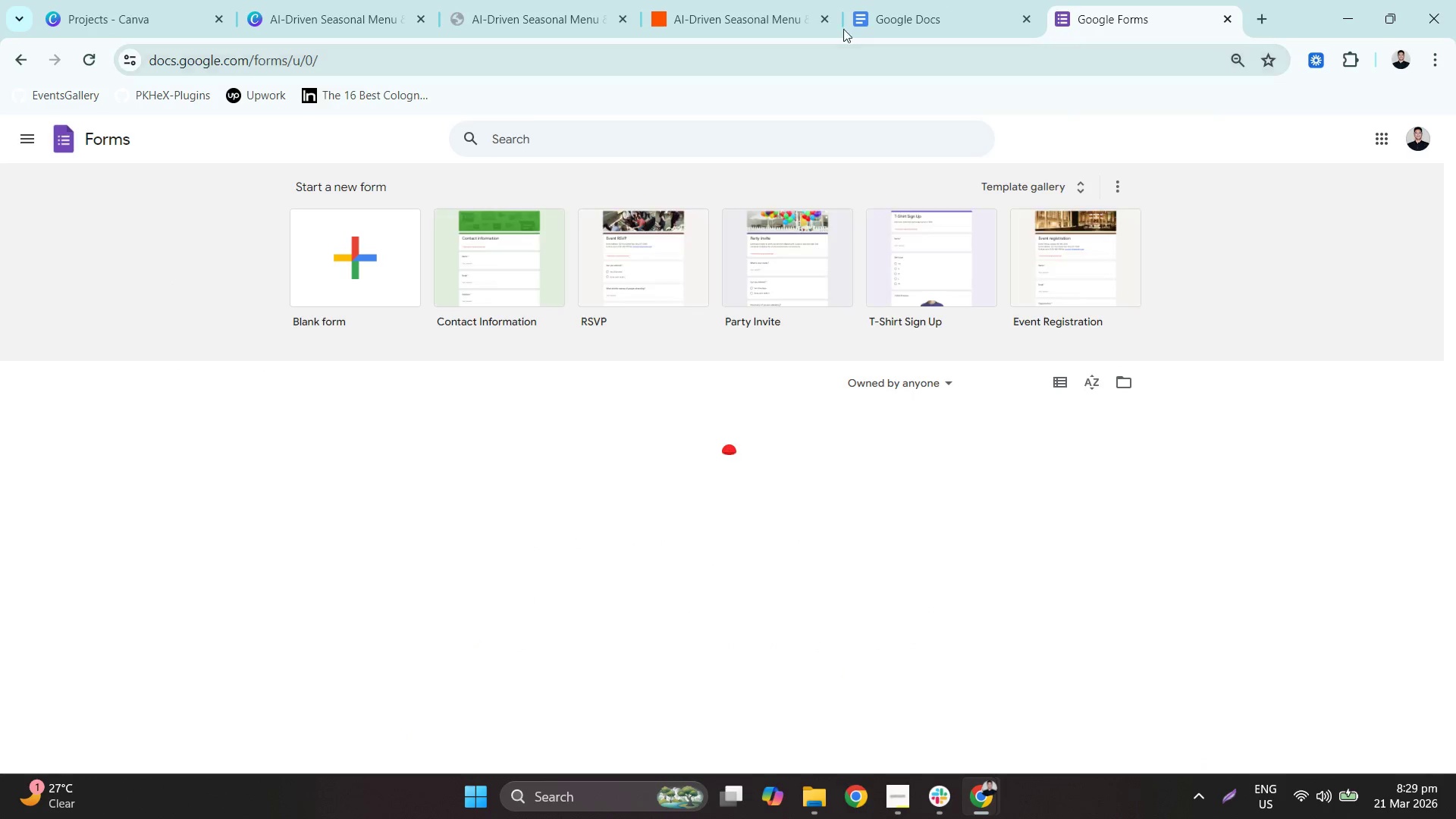 
left_click([398, 0])
 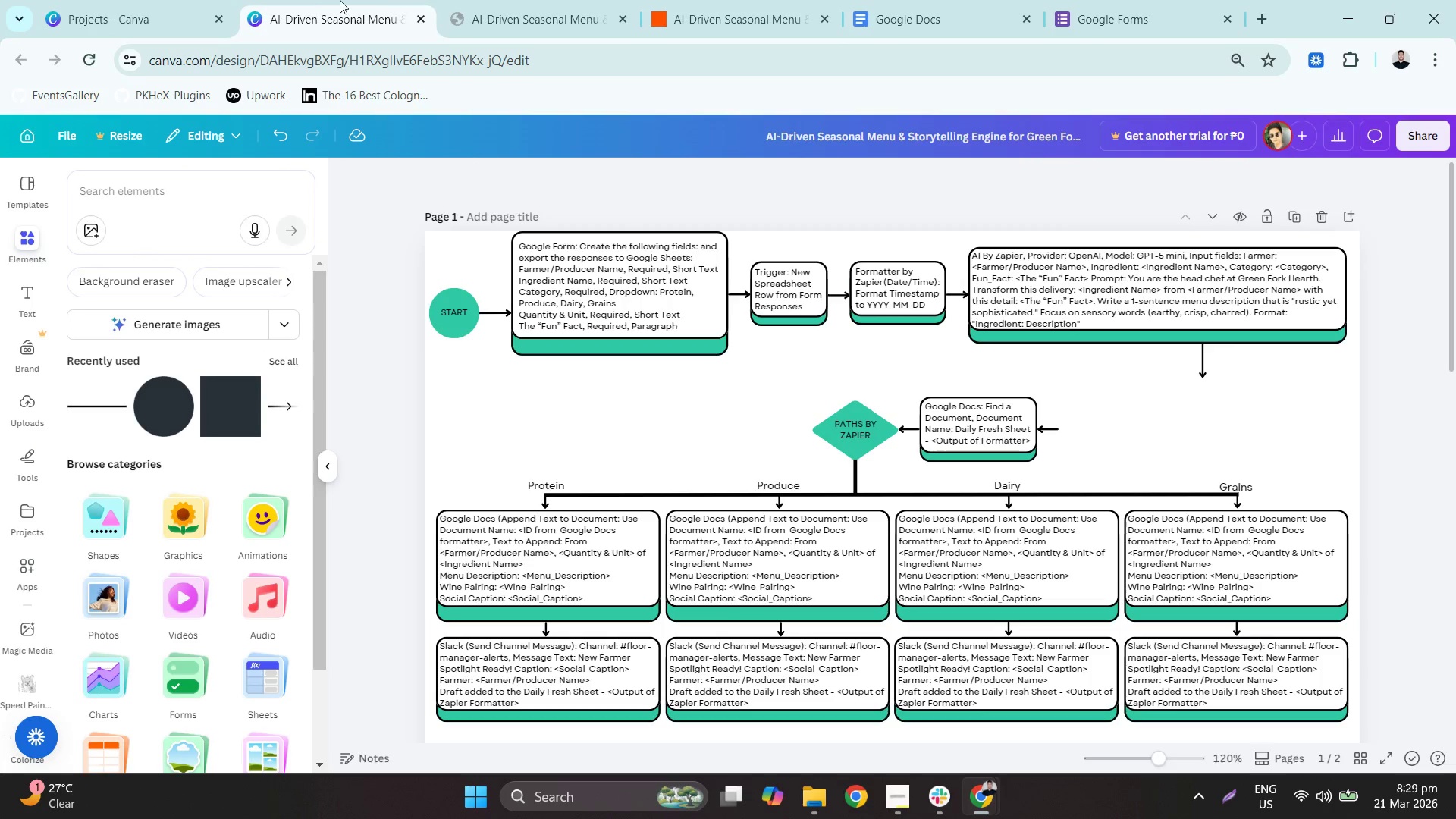 
left_click([179, 0])
 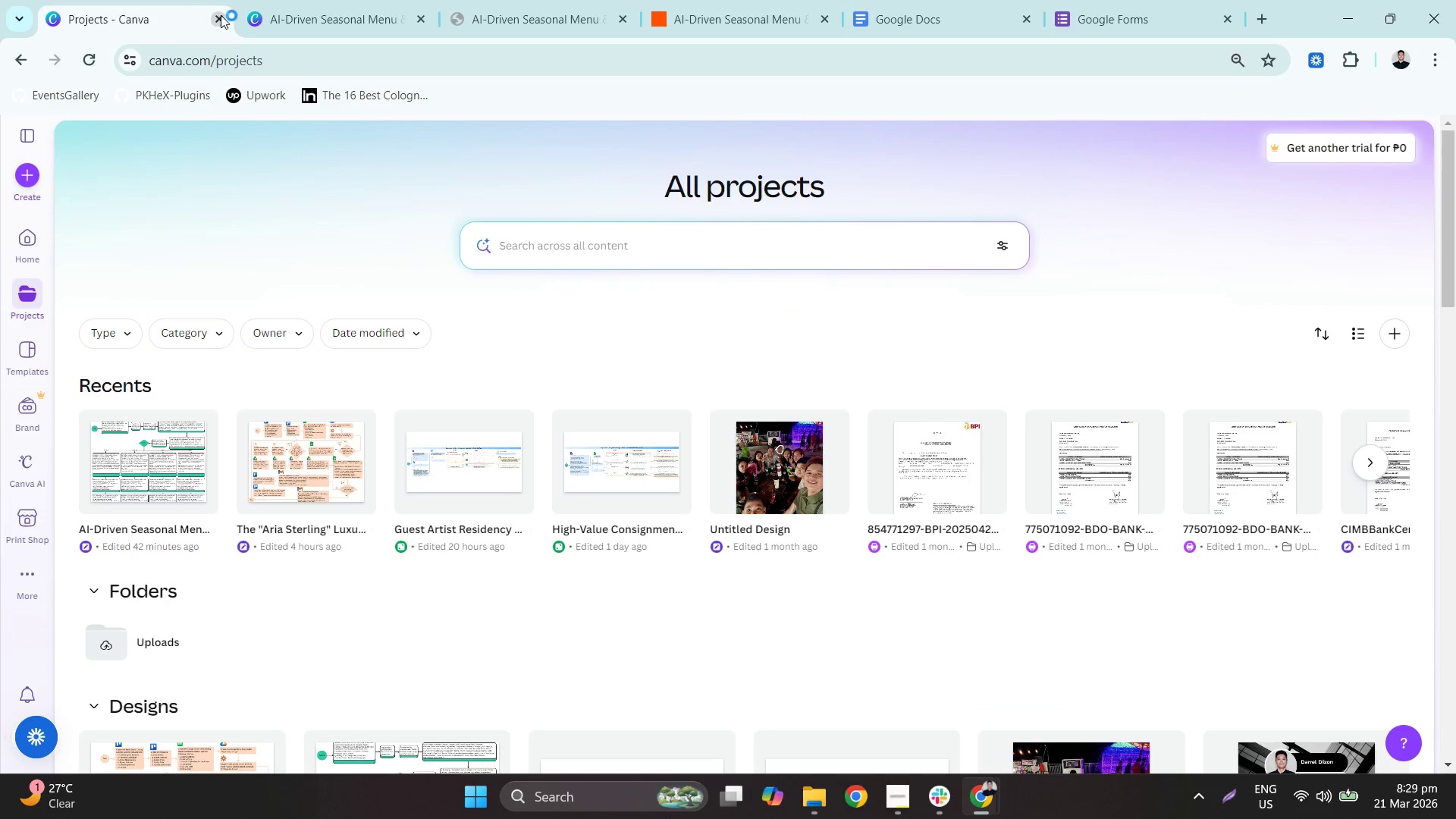 
left_click([223, 15])
 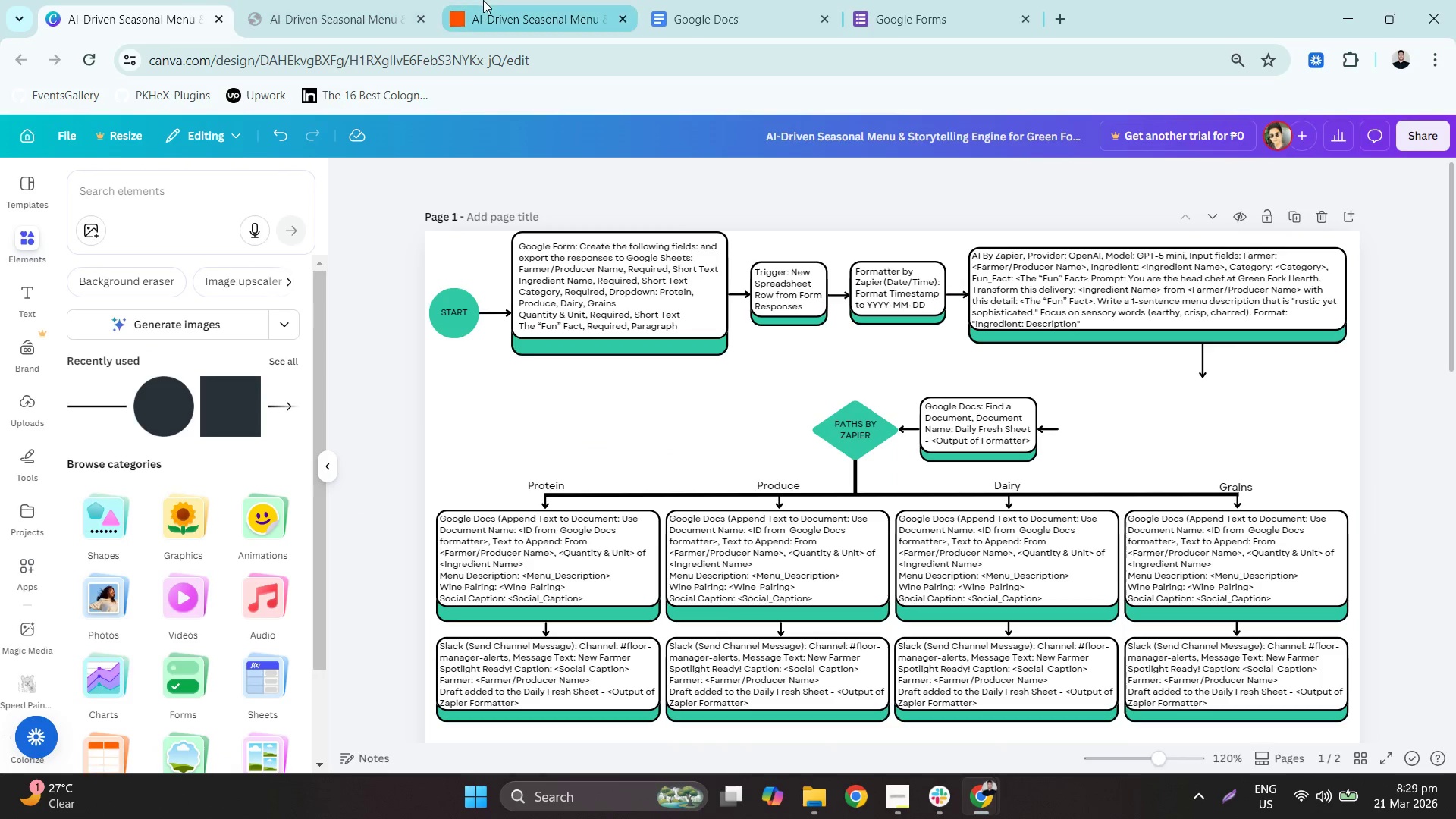 
double_click([375, 0])
 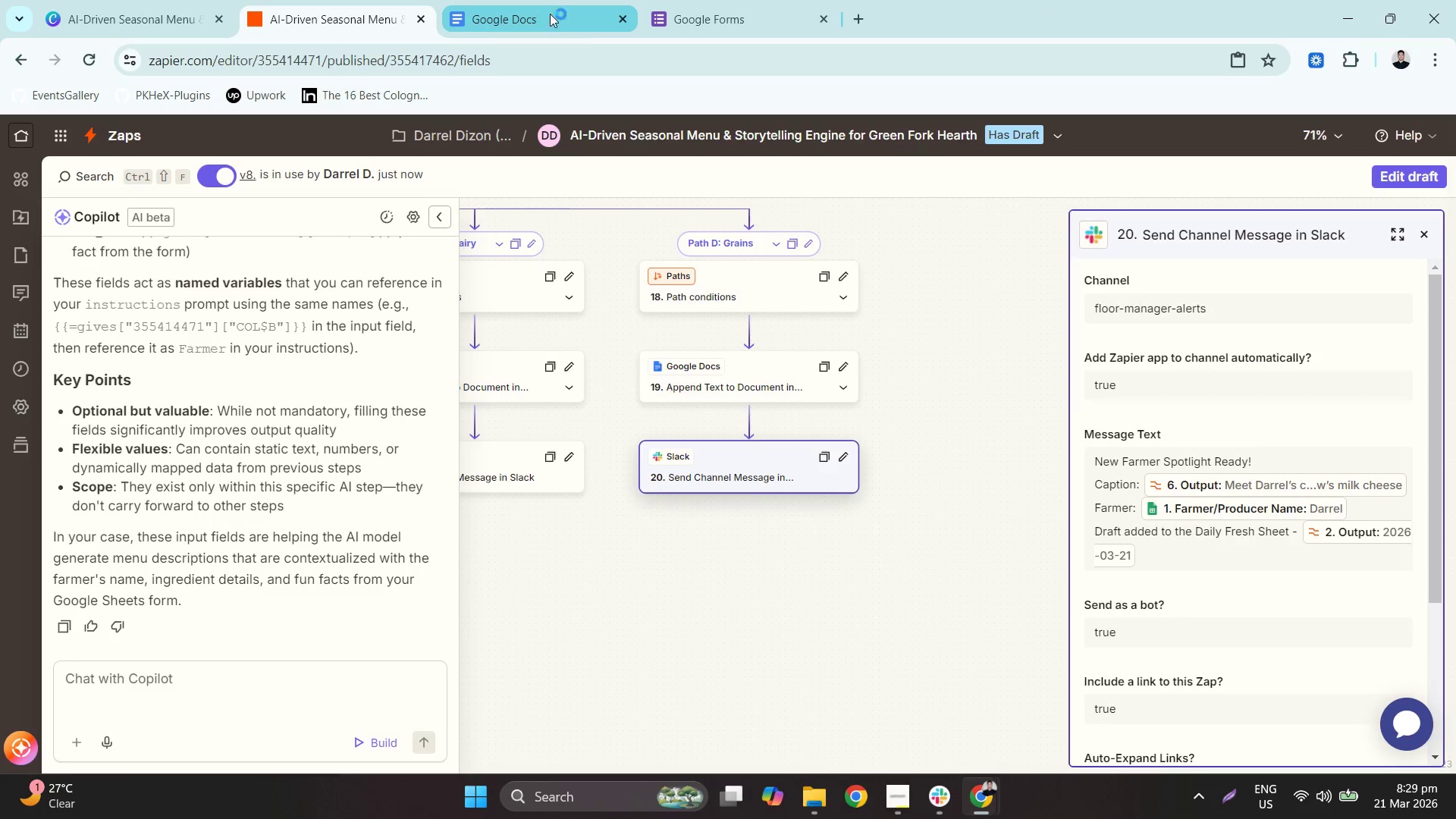 
left_click_drag(start_coordinate=[959, 294], to_coordinate=[963, 305])
 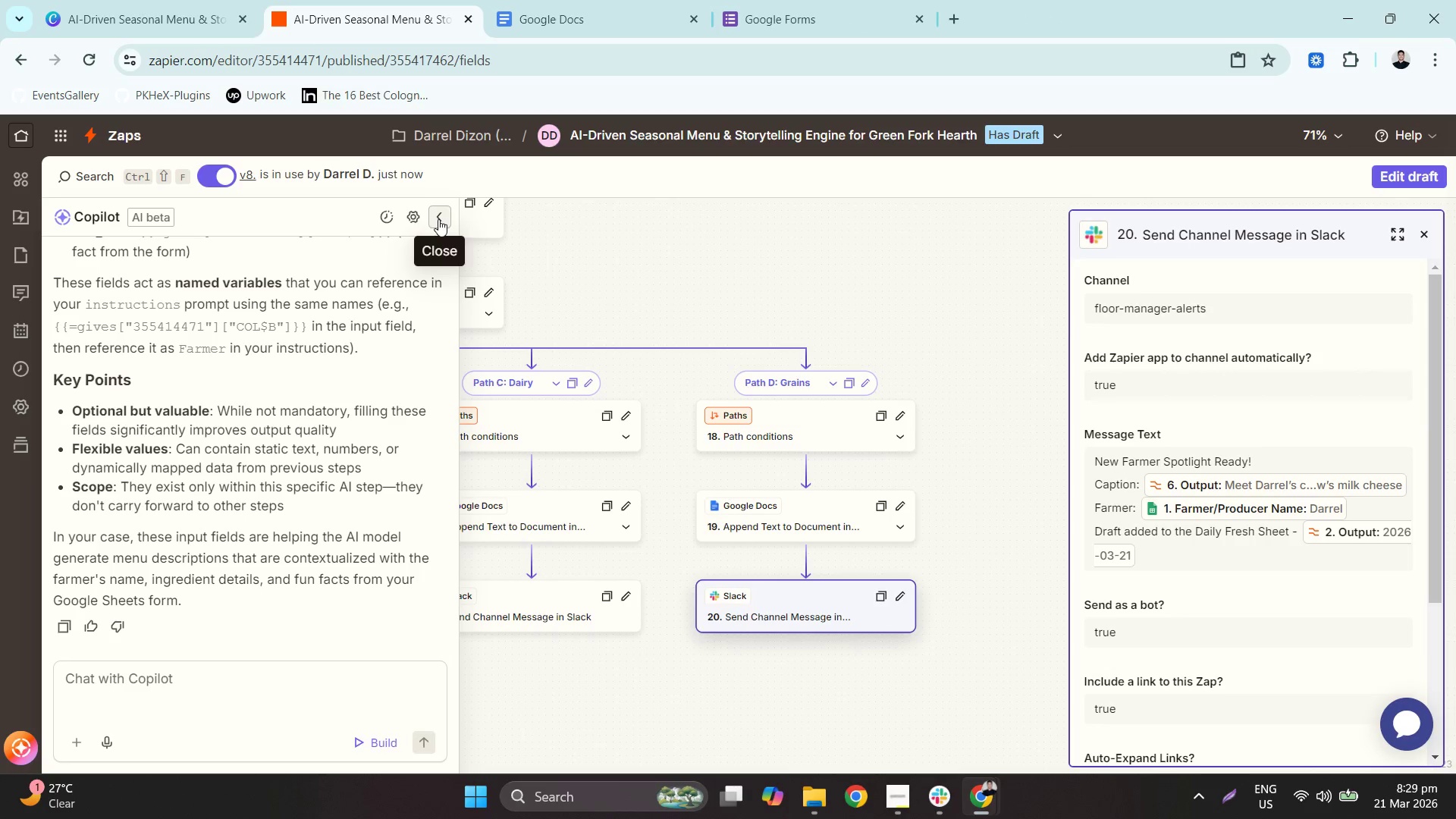 
left_click([435, 213])
 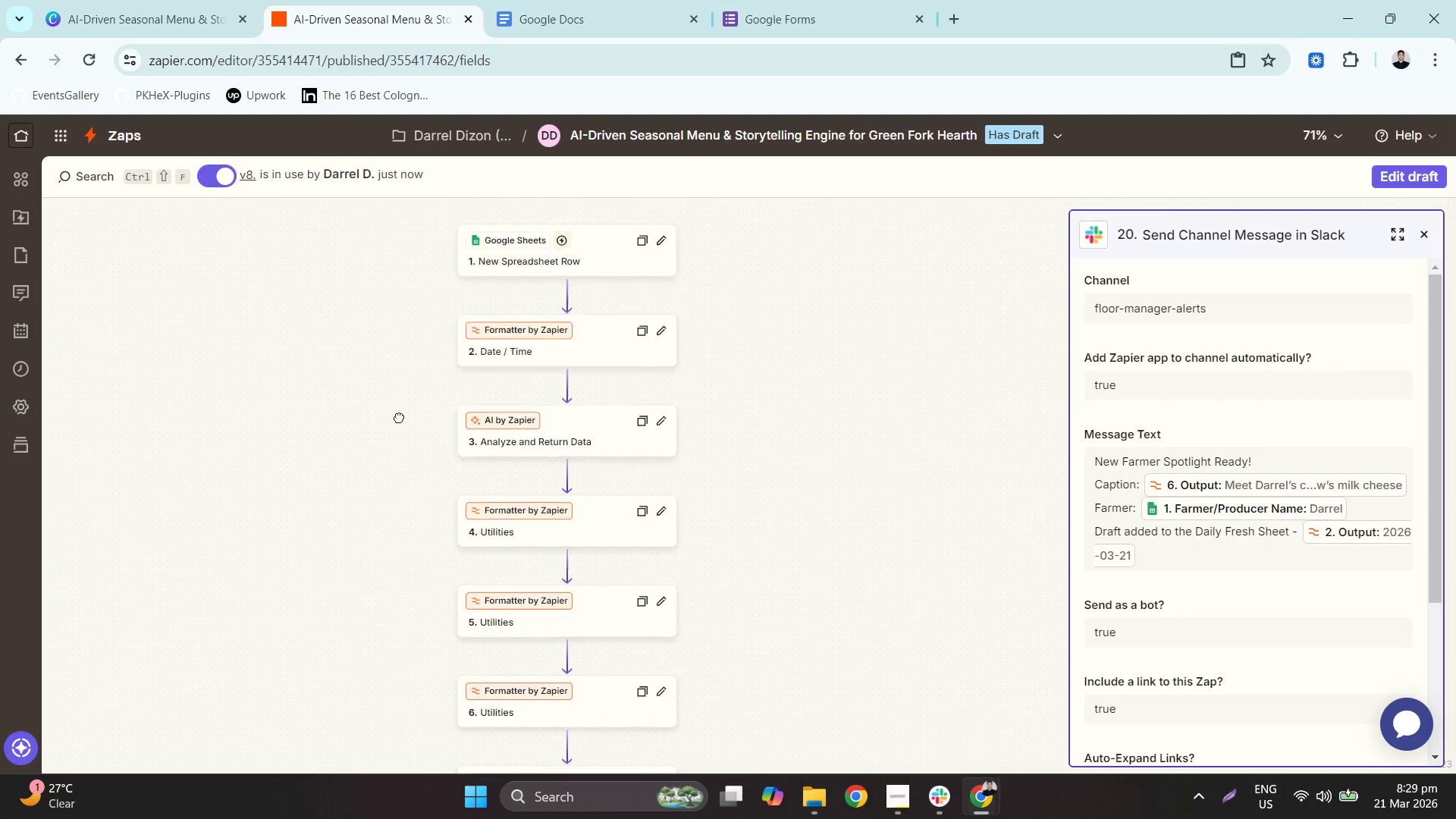 
left_click([785, 0])
 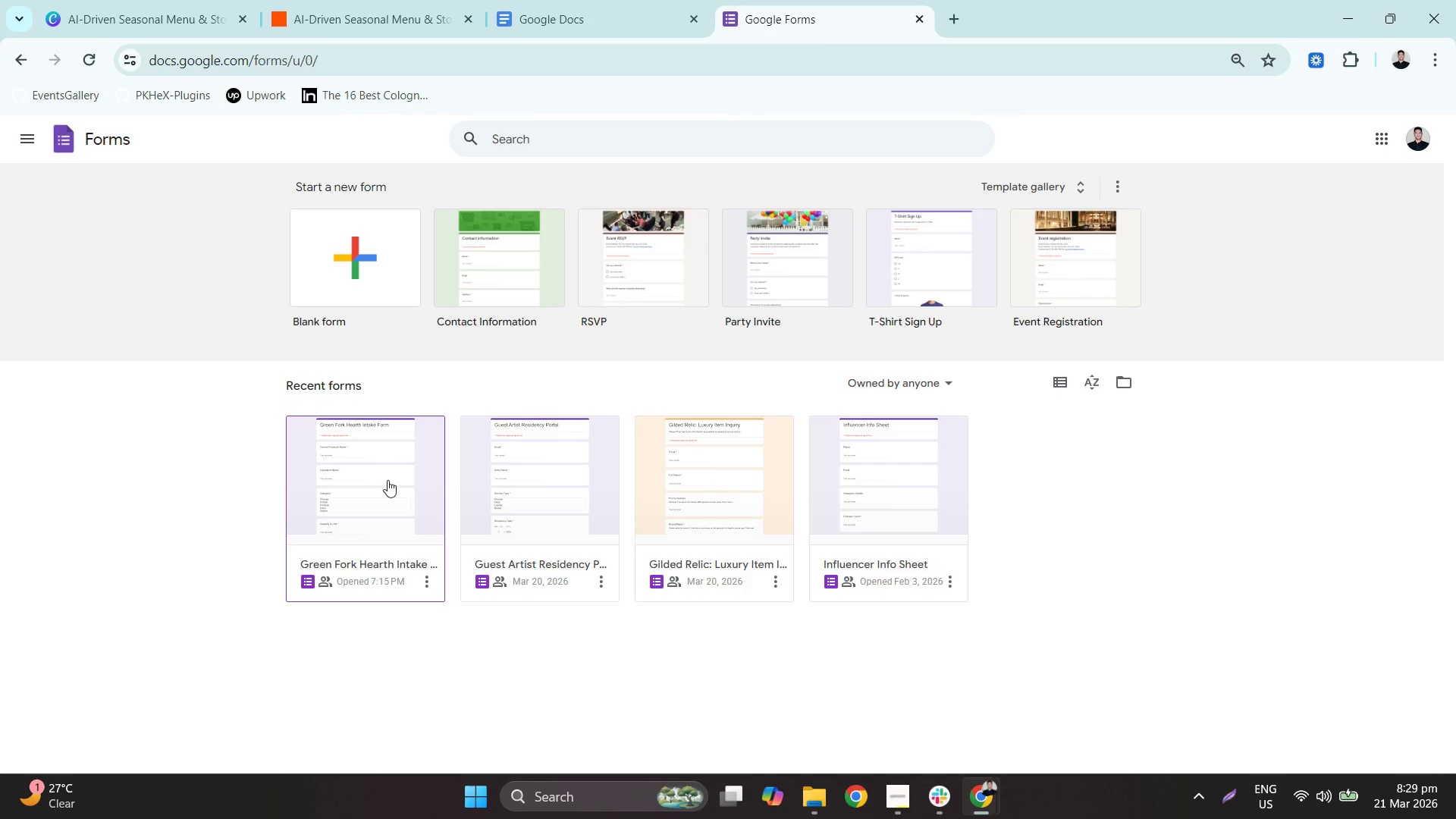 
left_click([385, 485])
 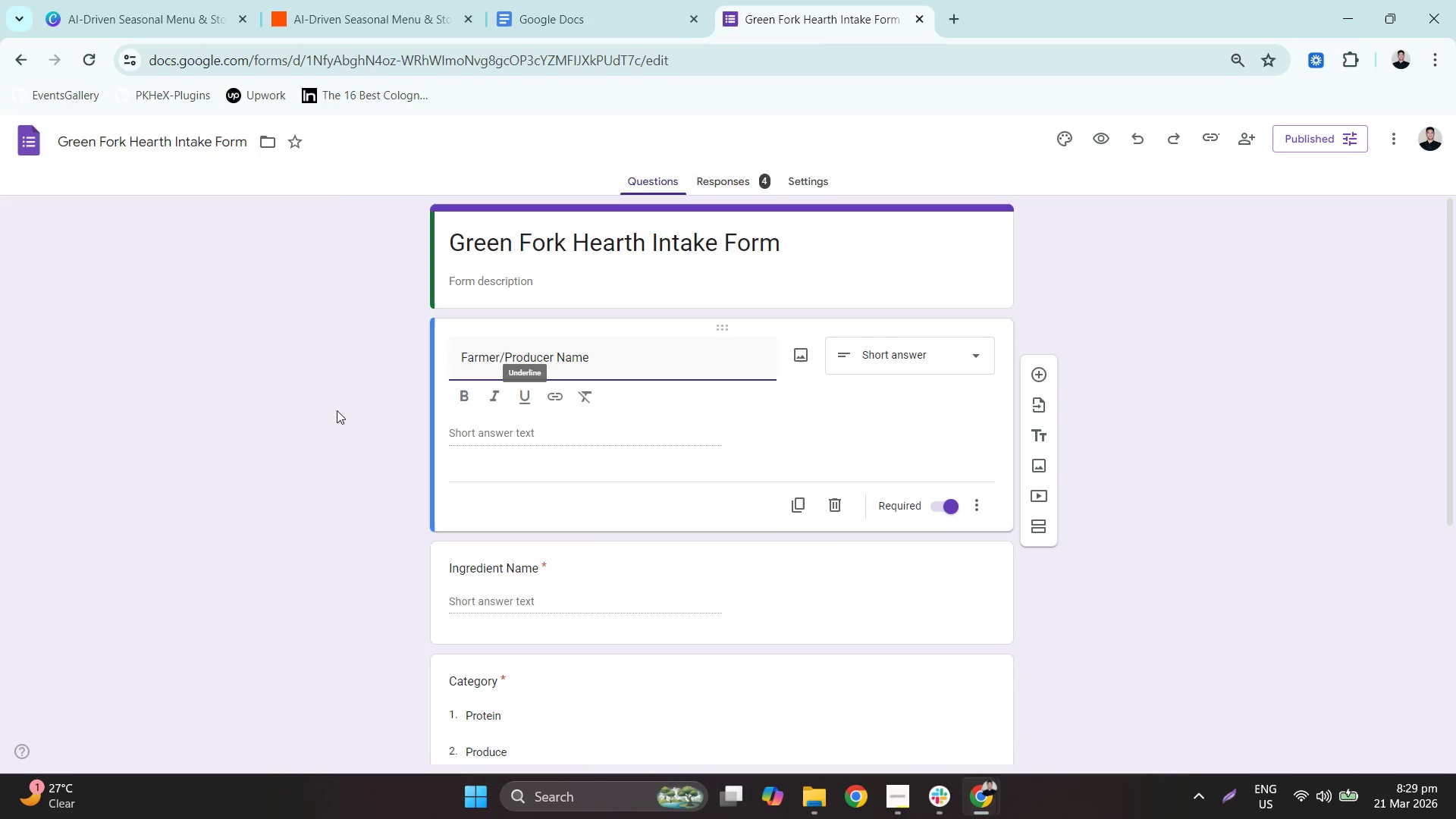 
wait(6.81)
 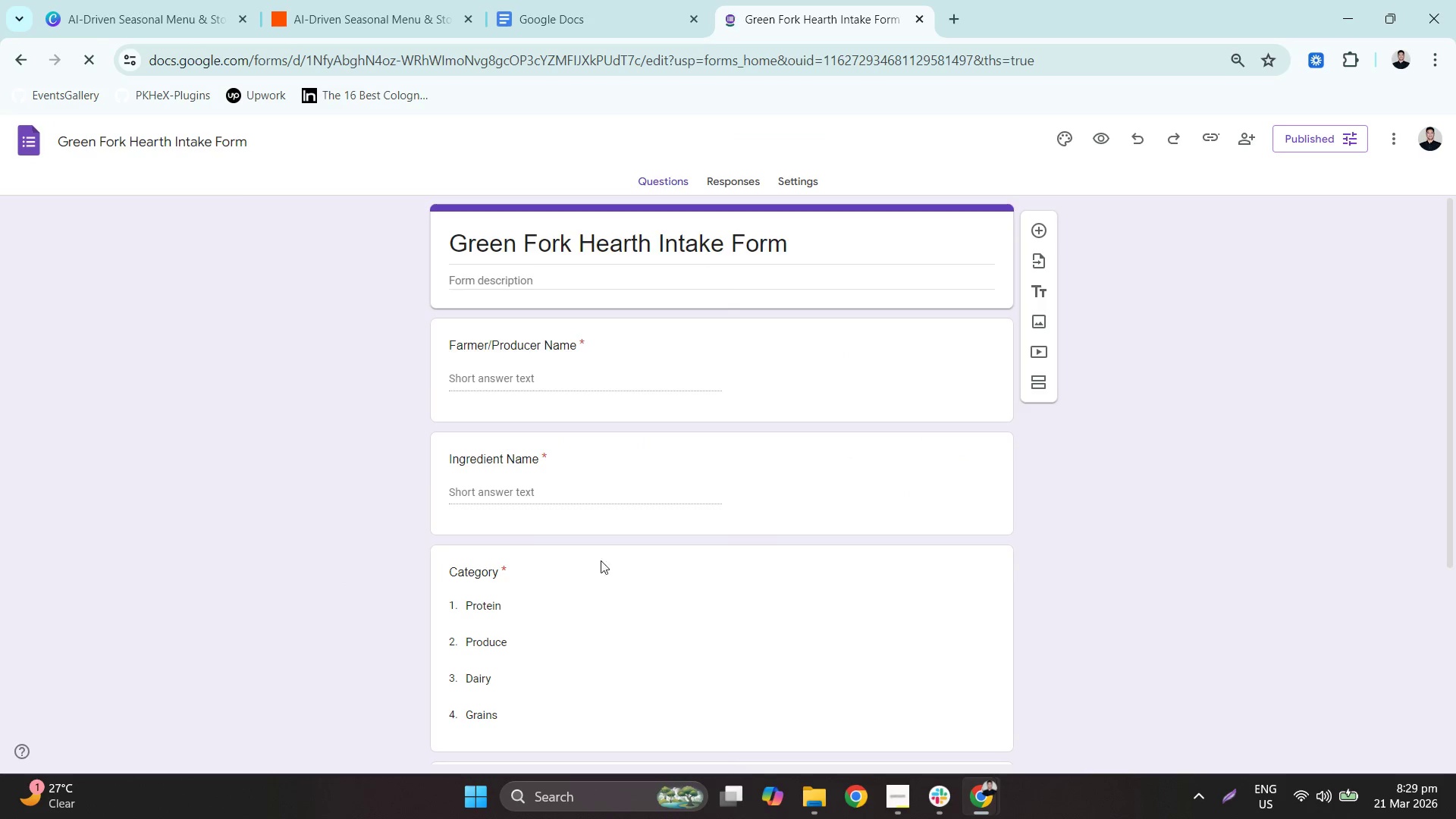 
double_click([731, 180])
 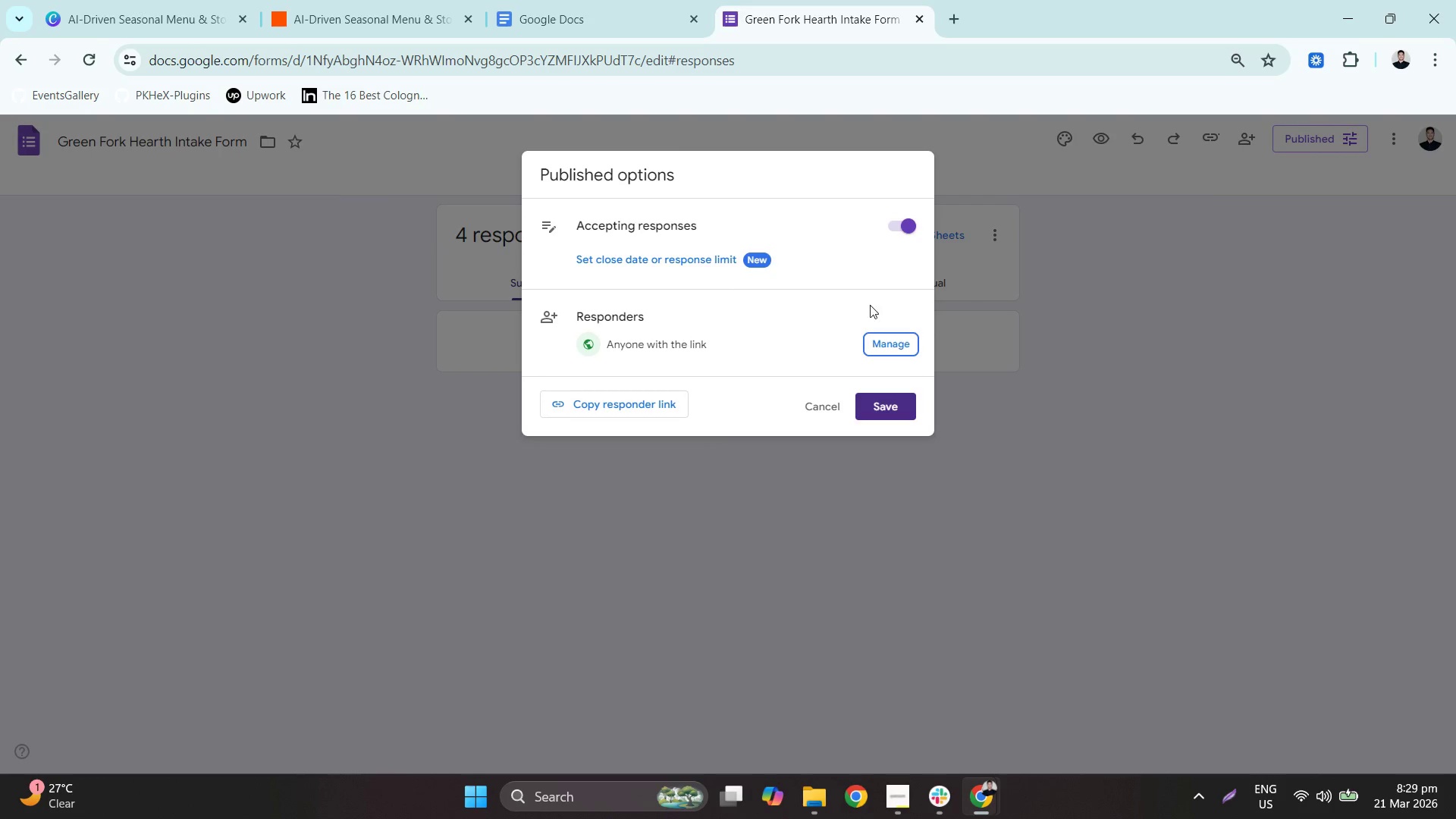 
left_click([646, 397])
 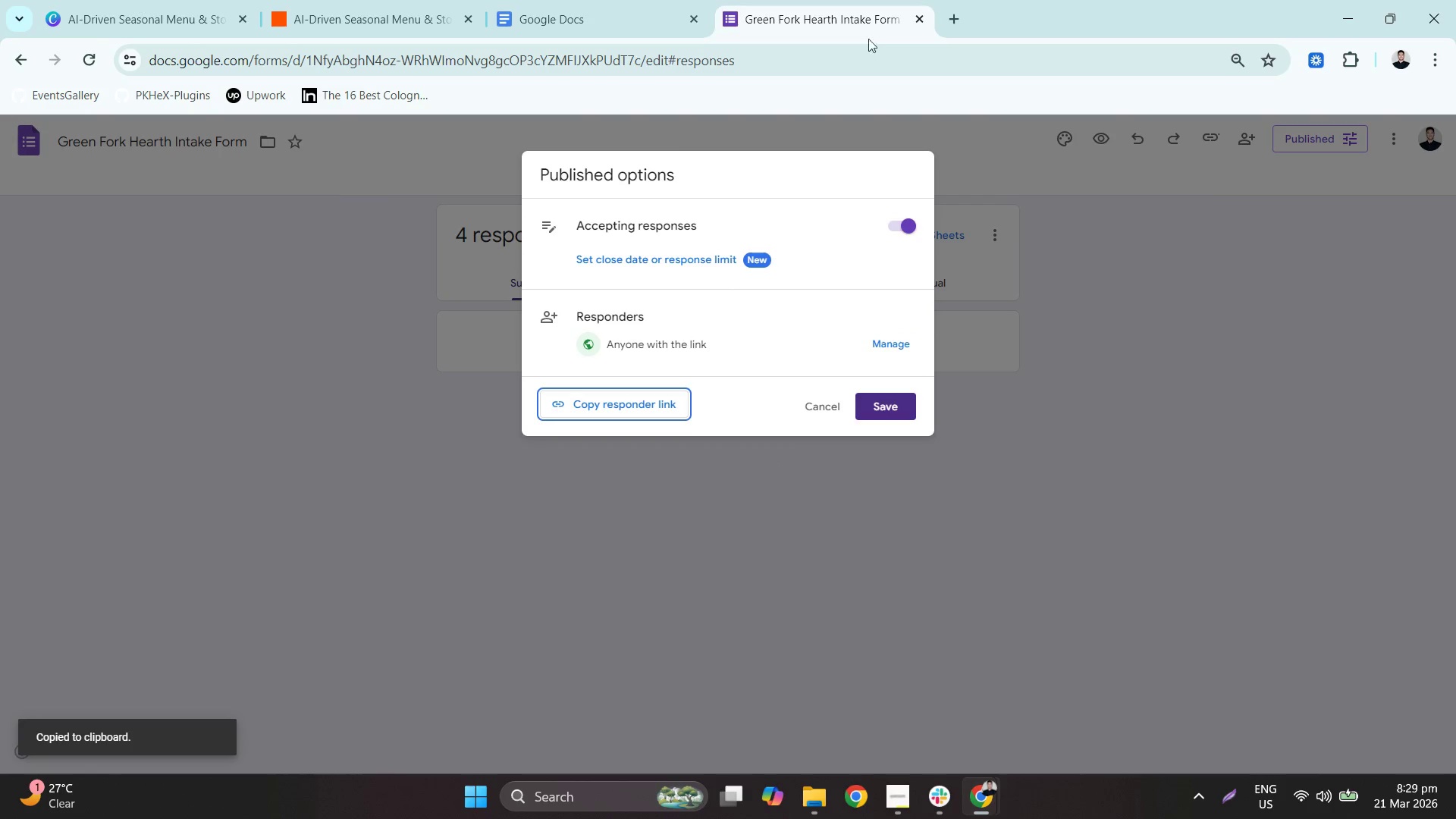 
left_click([962, 20])
 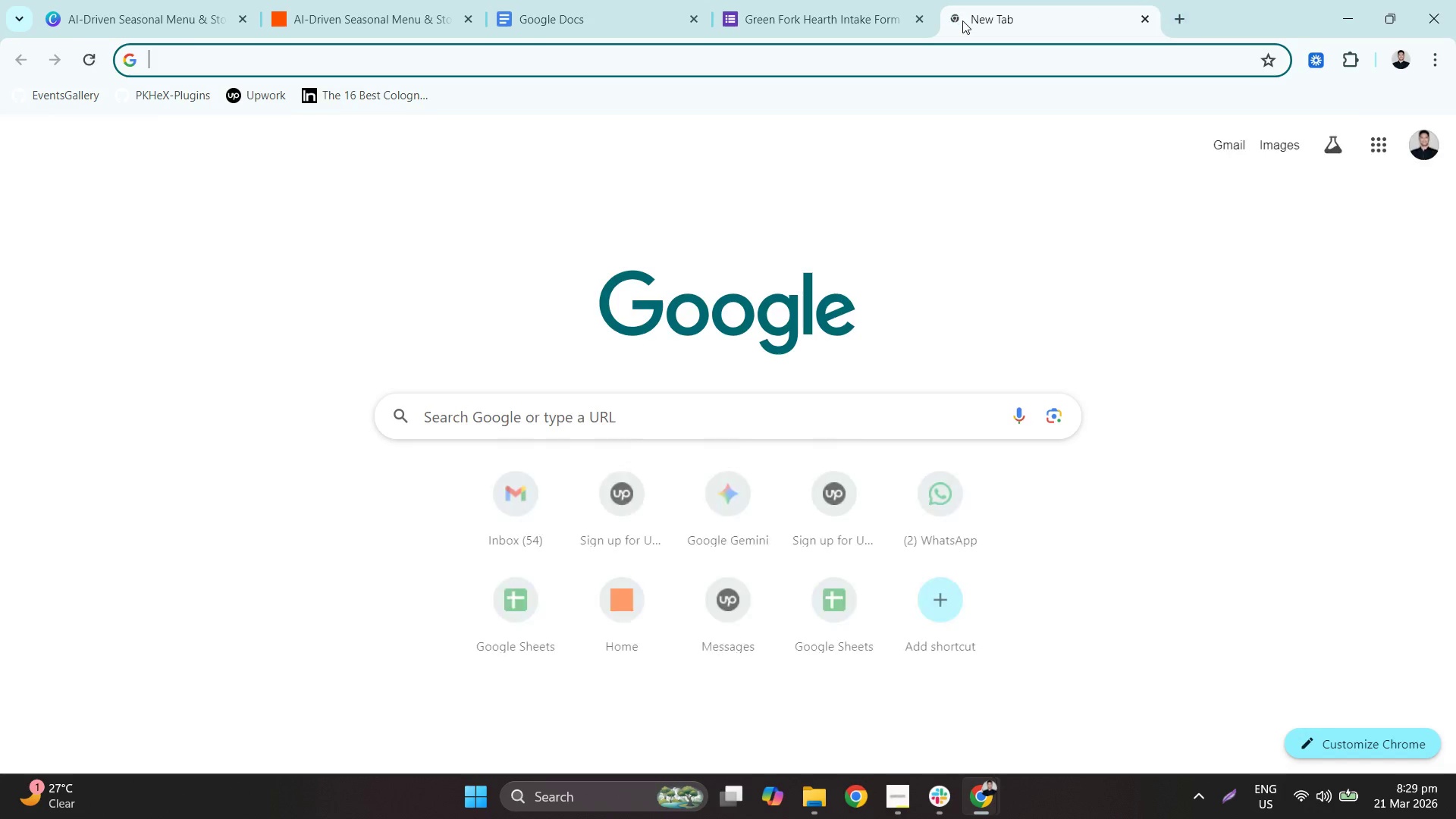 
key(Control+V)
 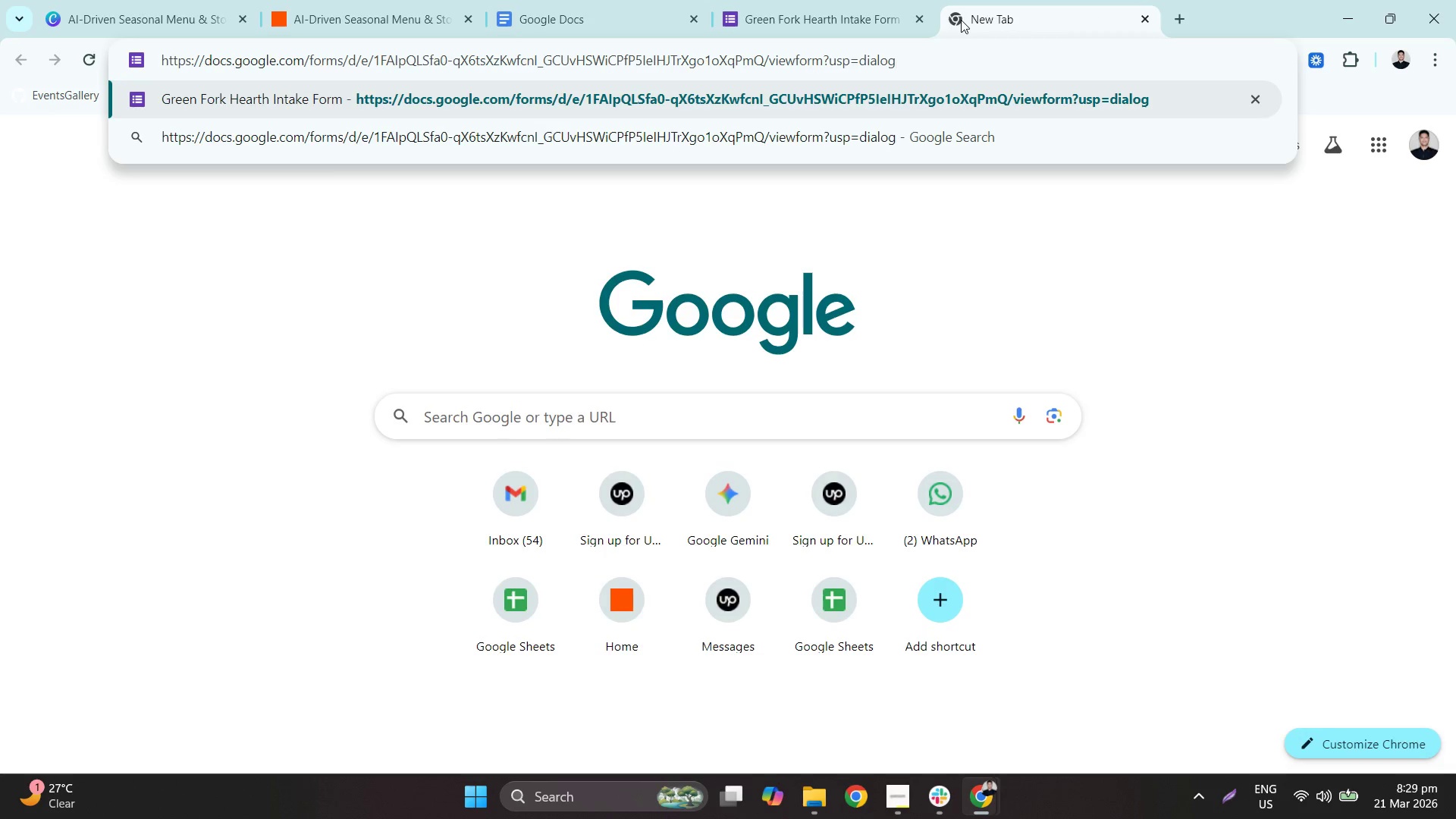 
key(Control+ControlLeft)
 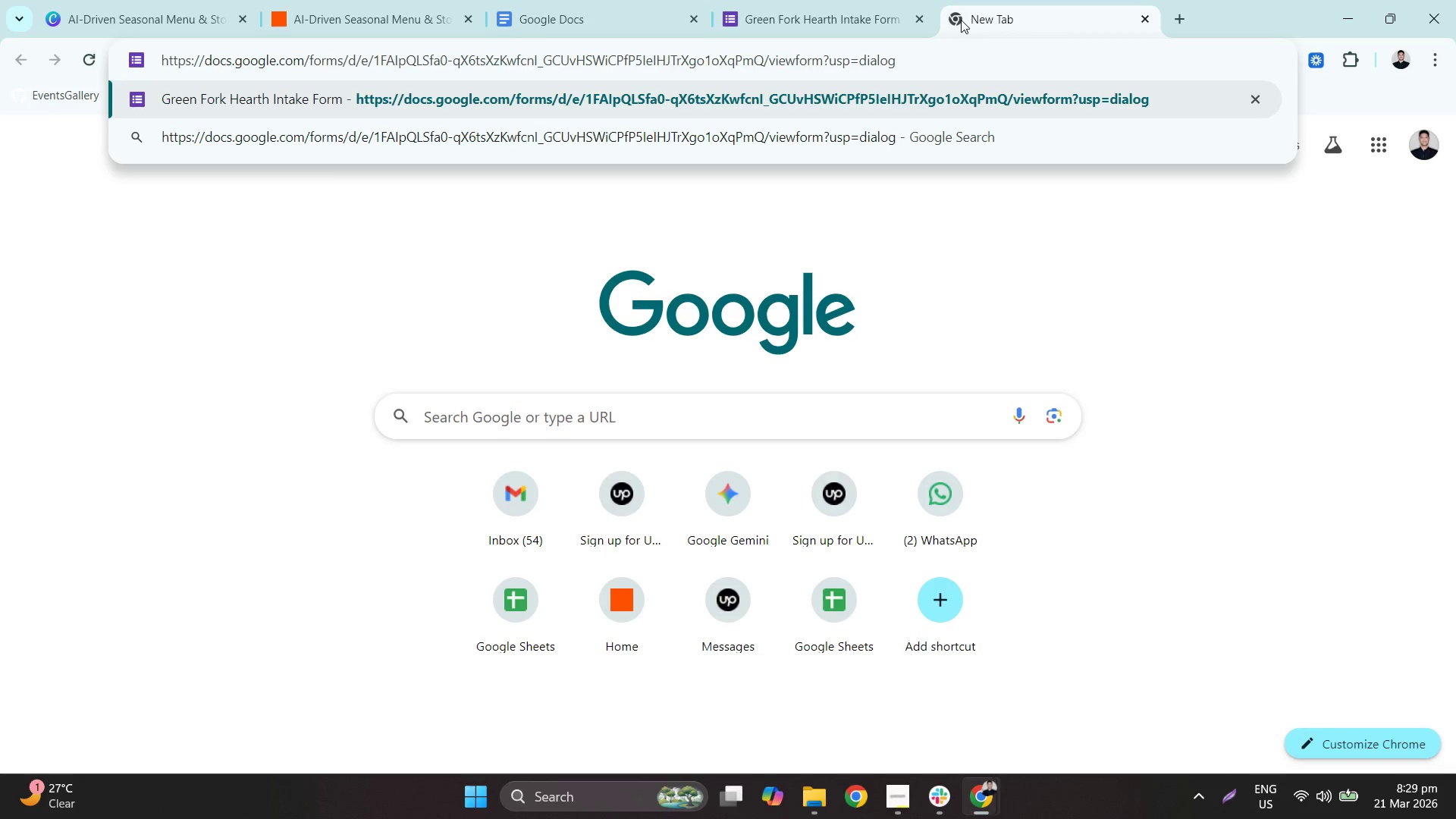 
key(Enter)
 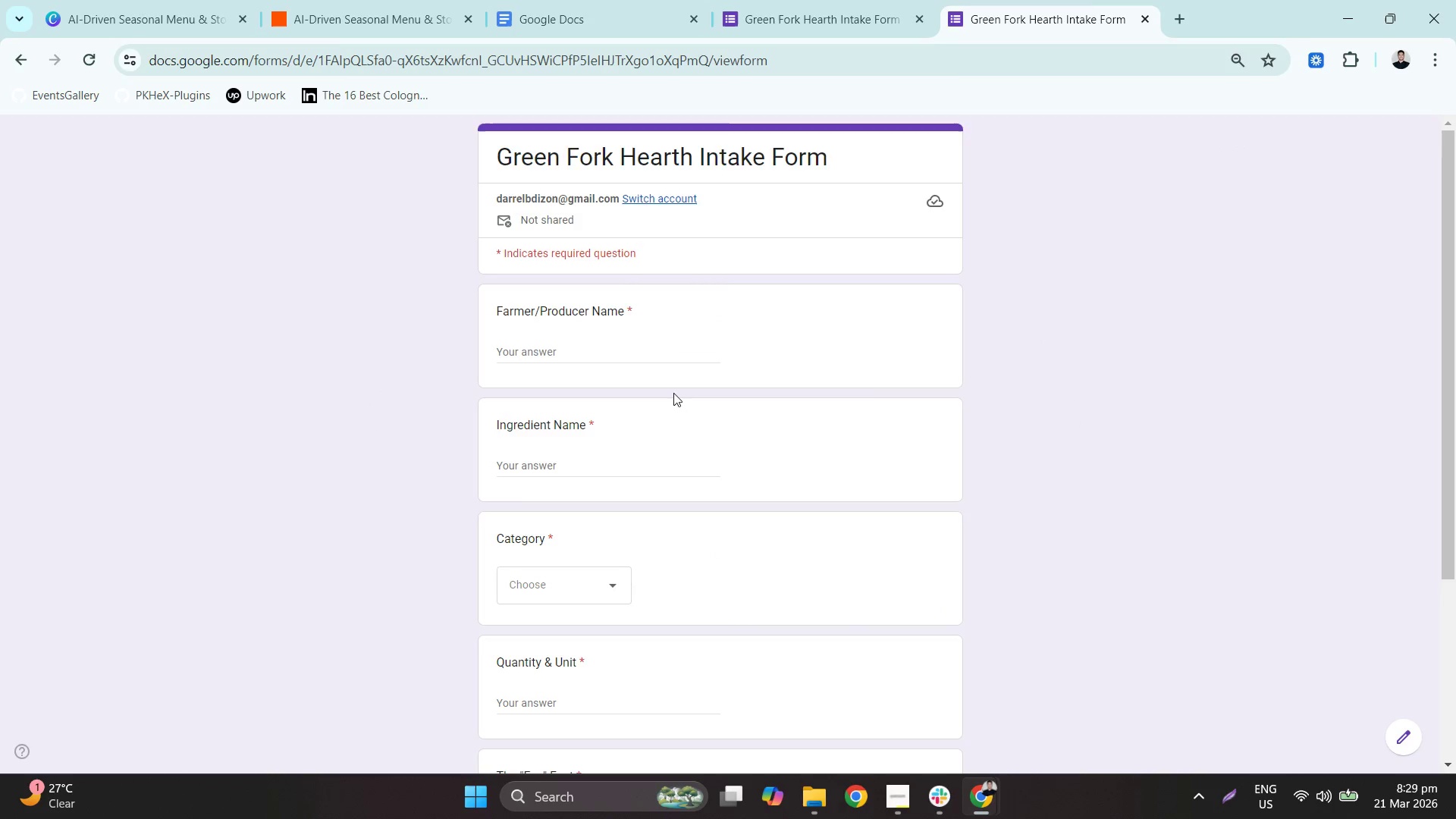 
hold_key(key=ControlLeft, duration=0.83)
scroll: coordinate [648, 409], scroll_direction: up, amount: 3.0
 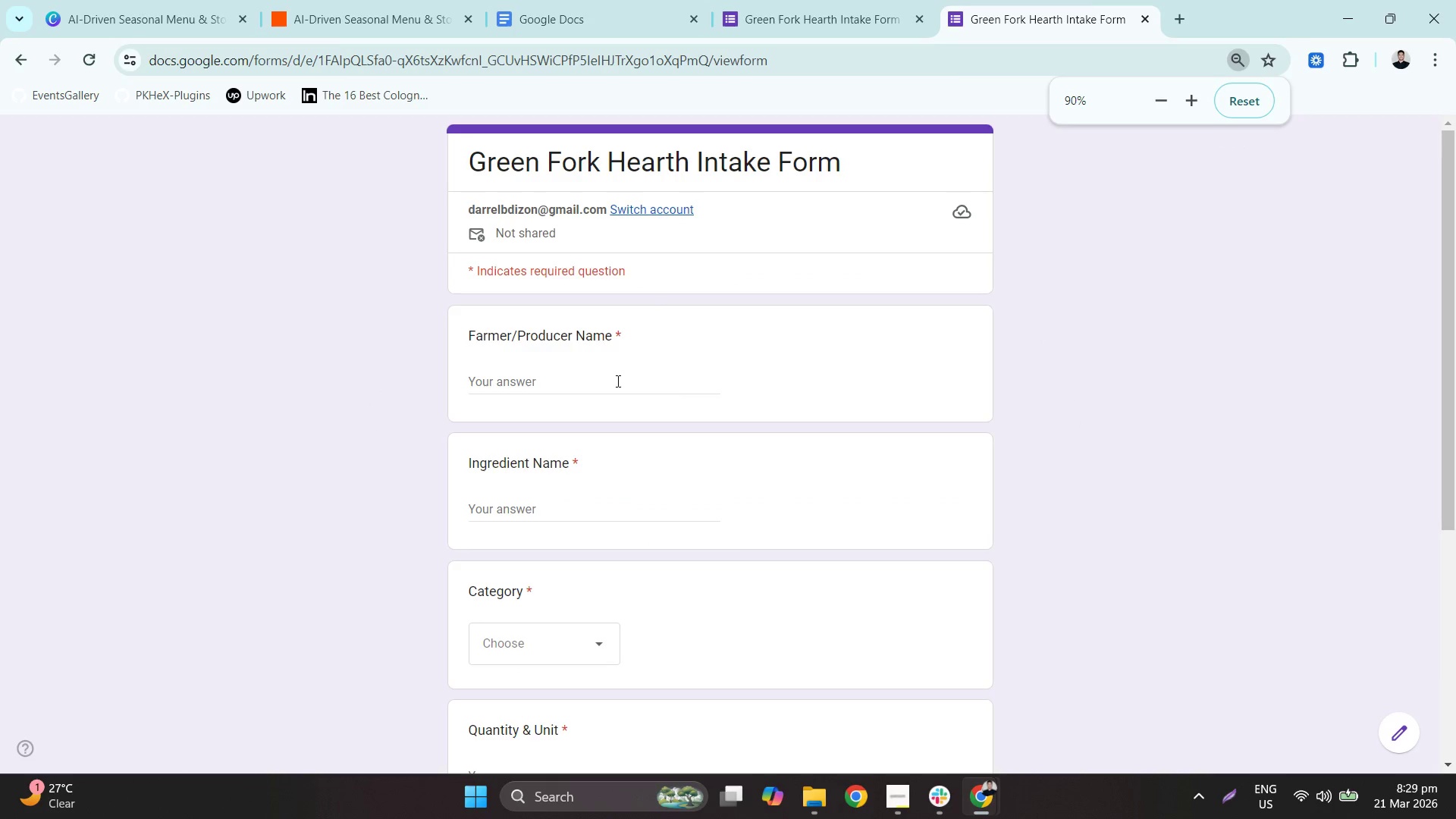 
left_click([538, 377])
 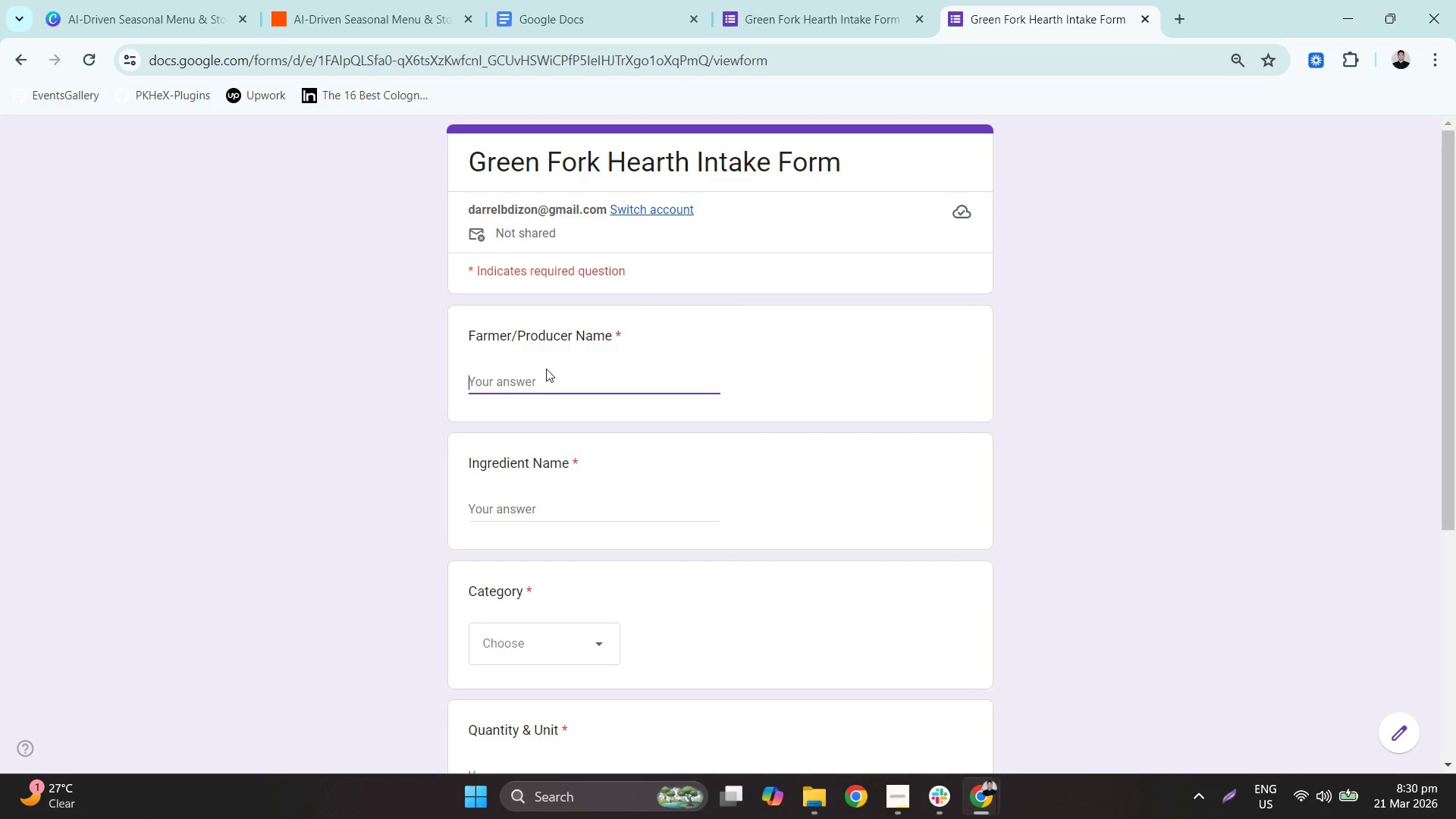 
wait(9.25)
 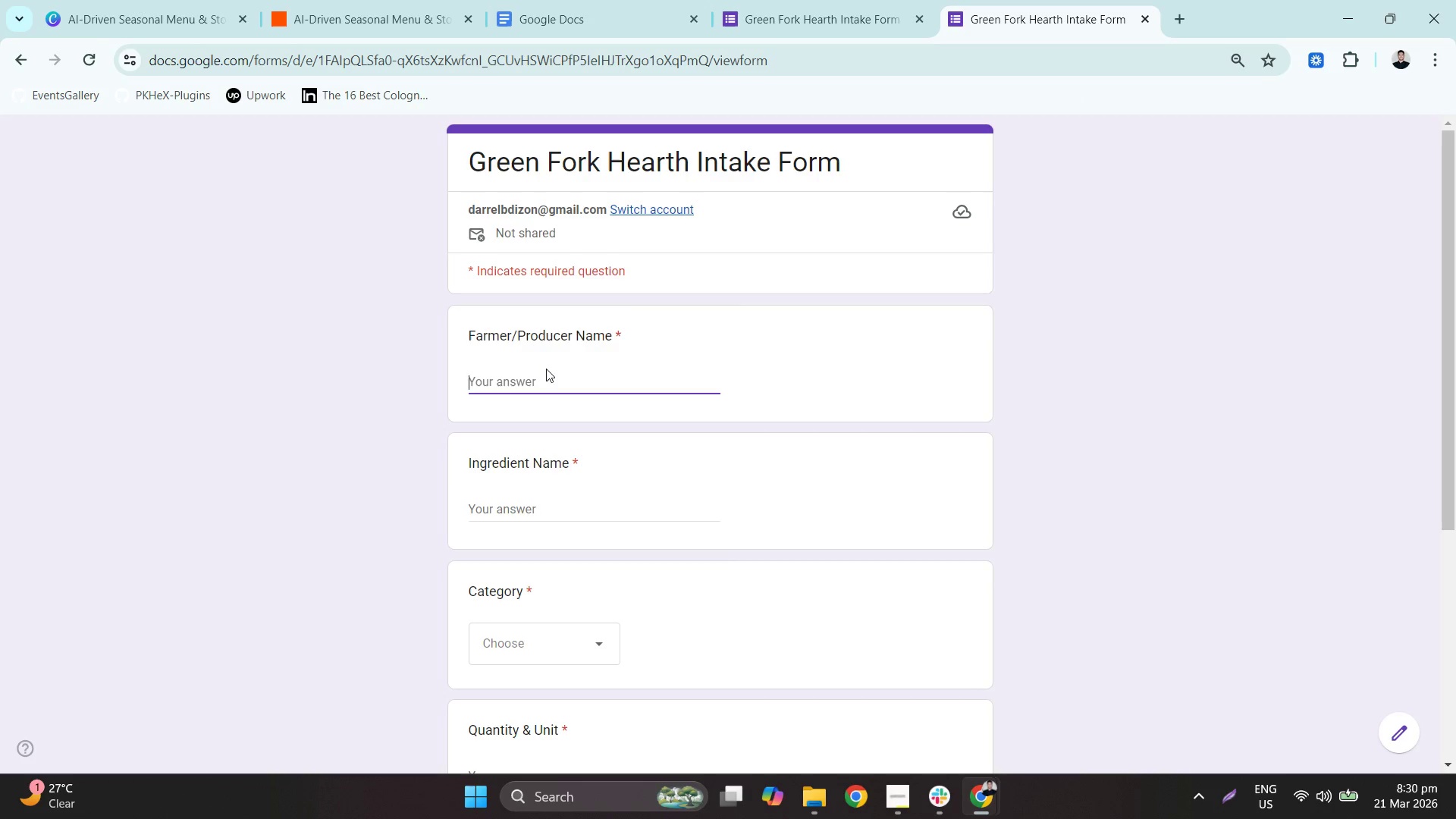 
left_click([562, 0])
 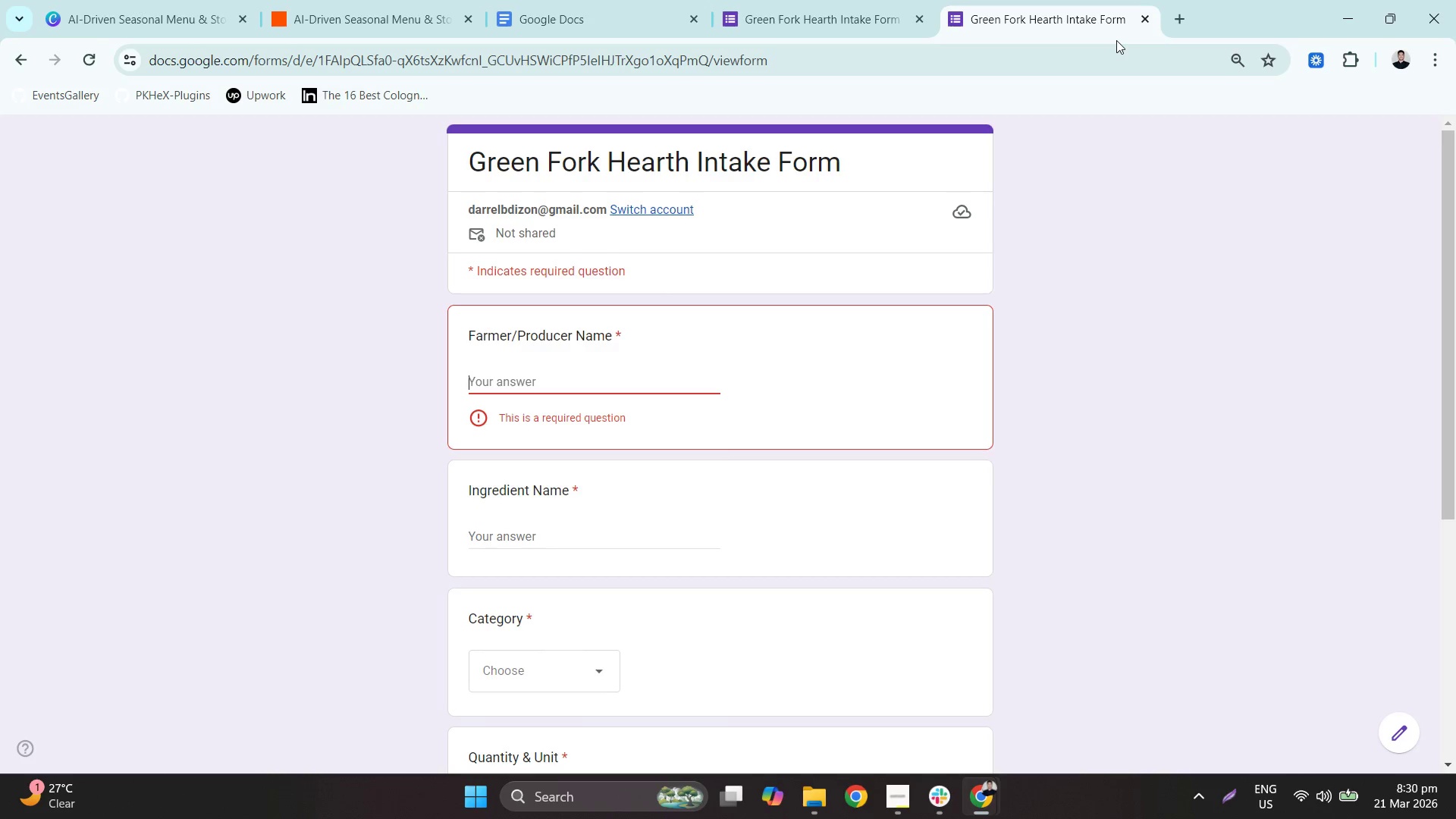 
wait(6.16)
 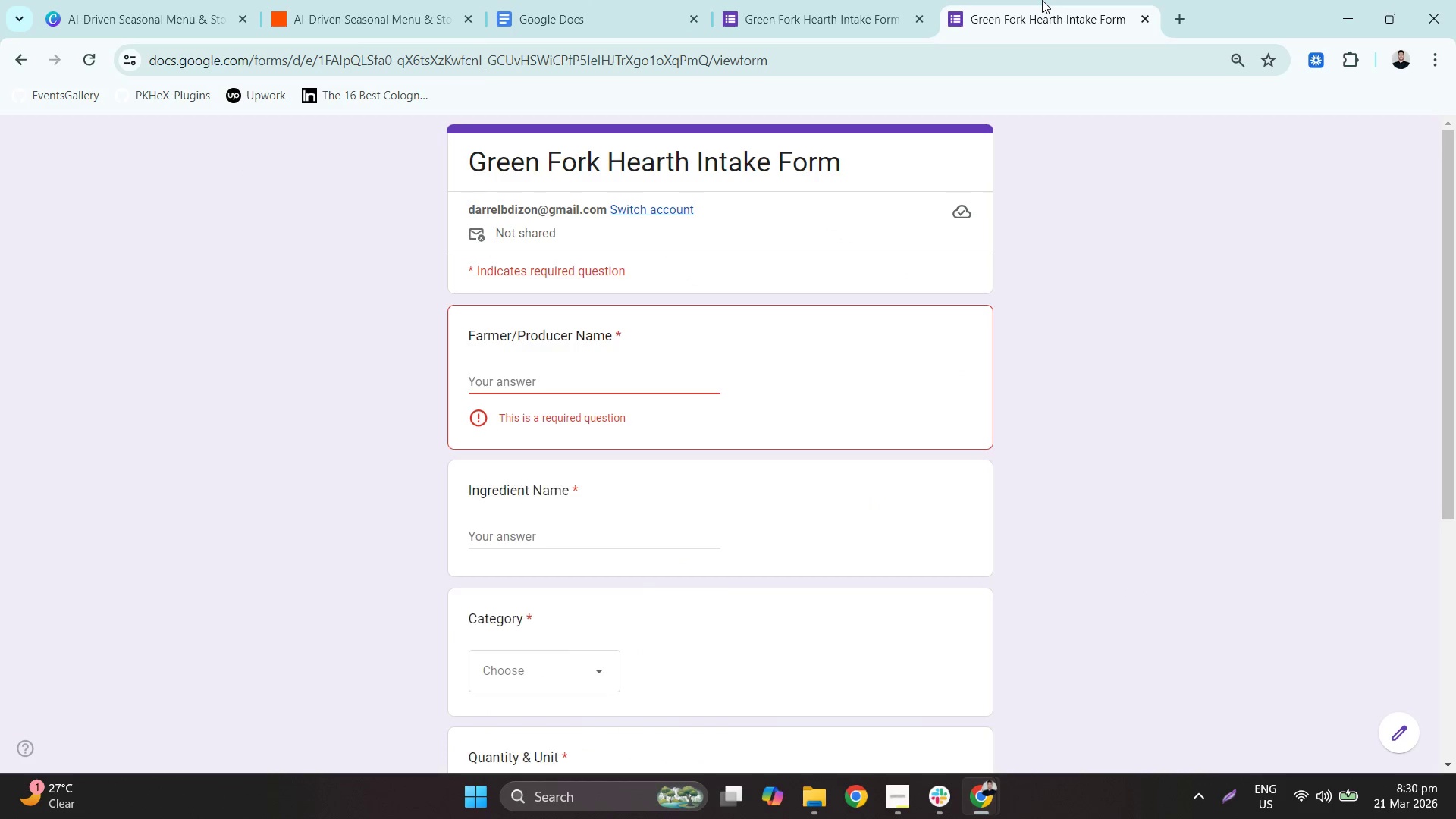 
left_click([583, 0])
 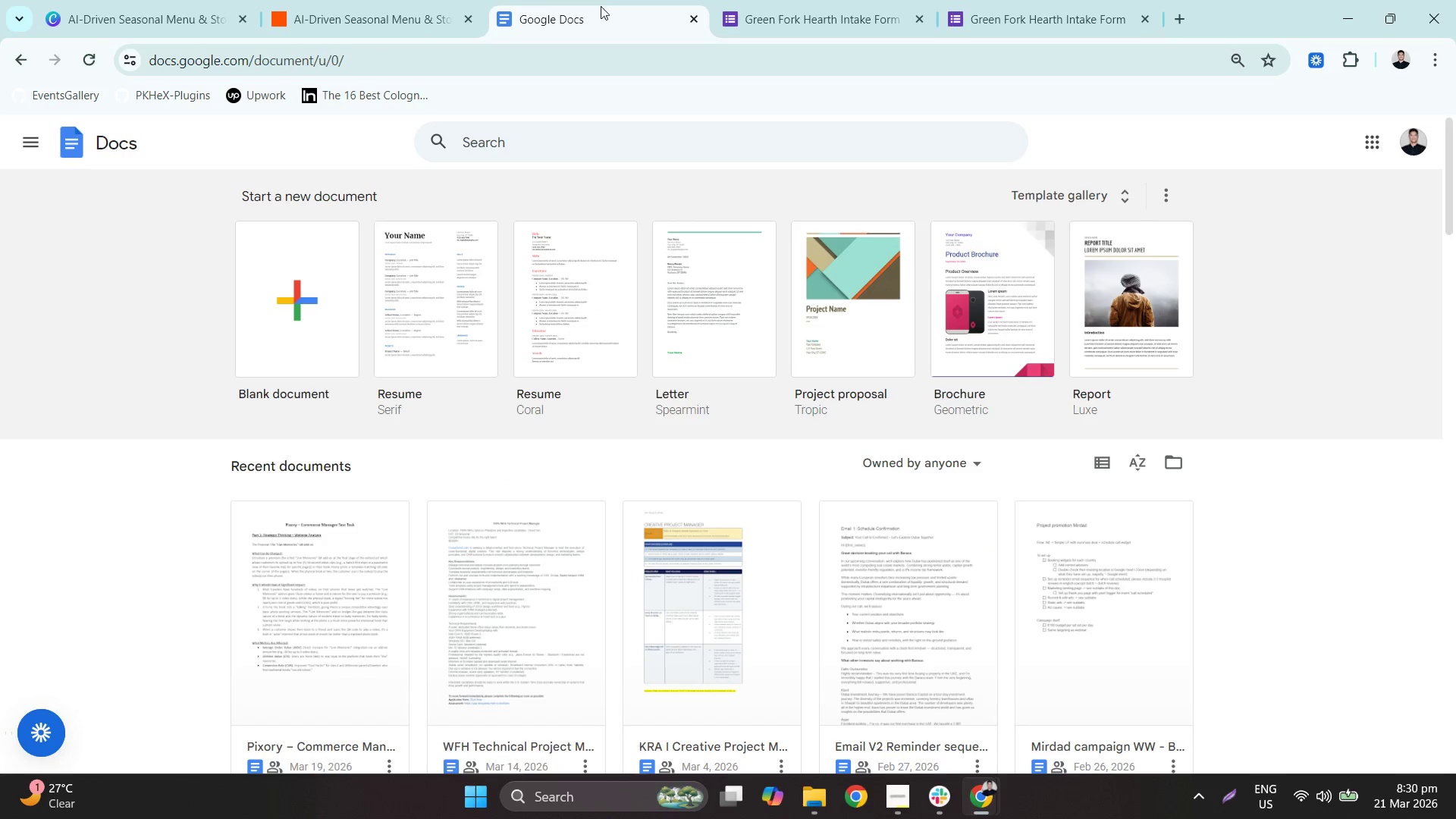 
left_click([835, 0])
 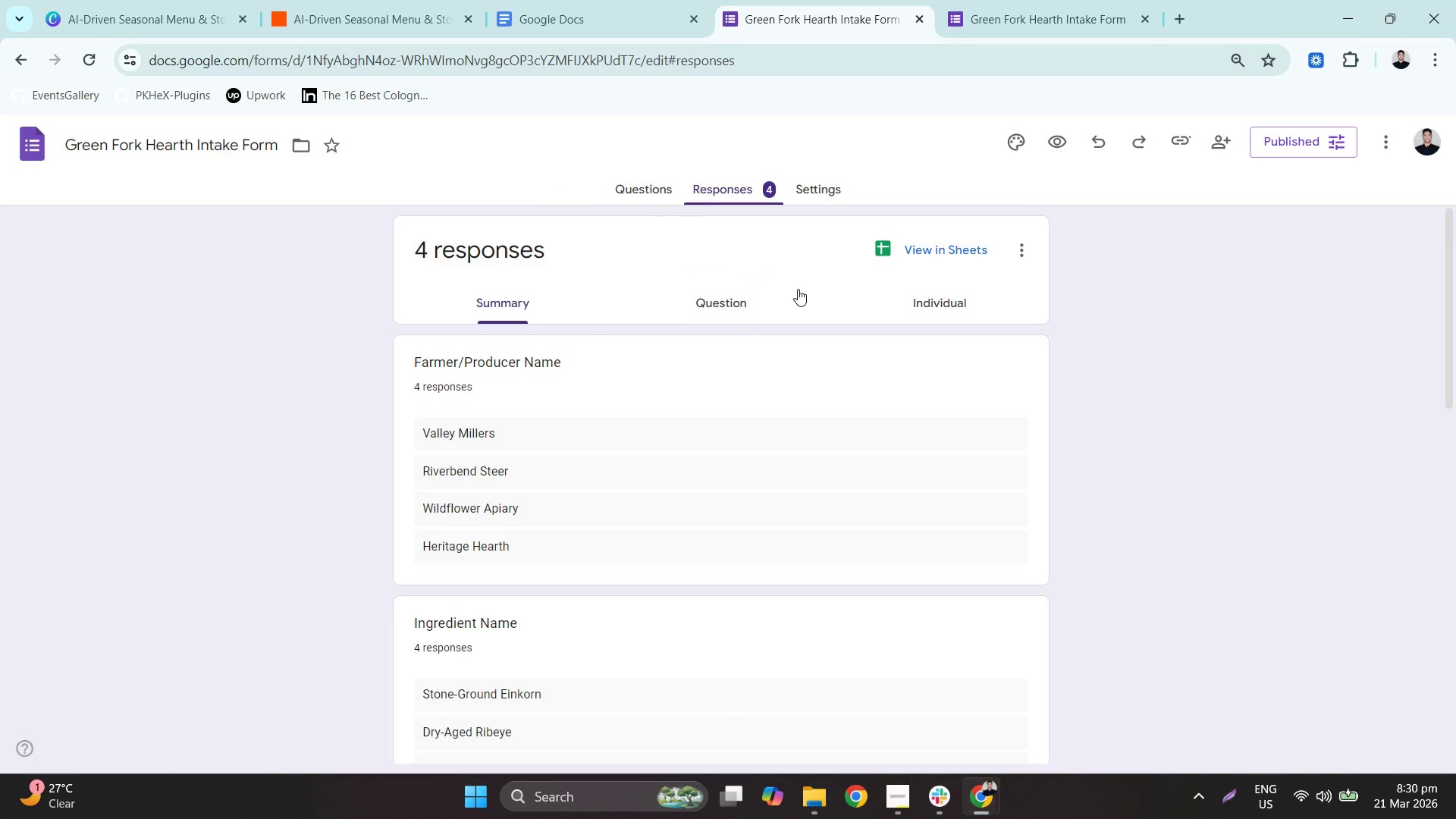 
scroll: coordinate [659, 551], scroll_direction: down, amount: 8.0
 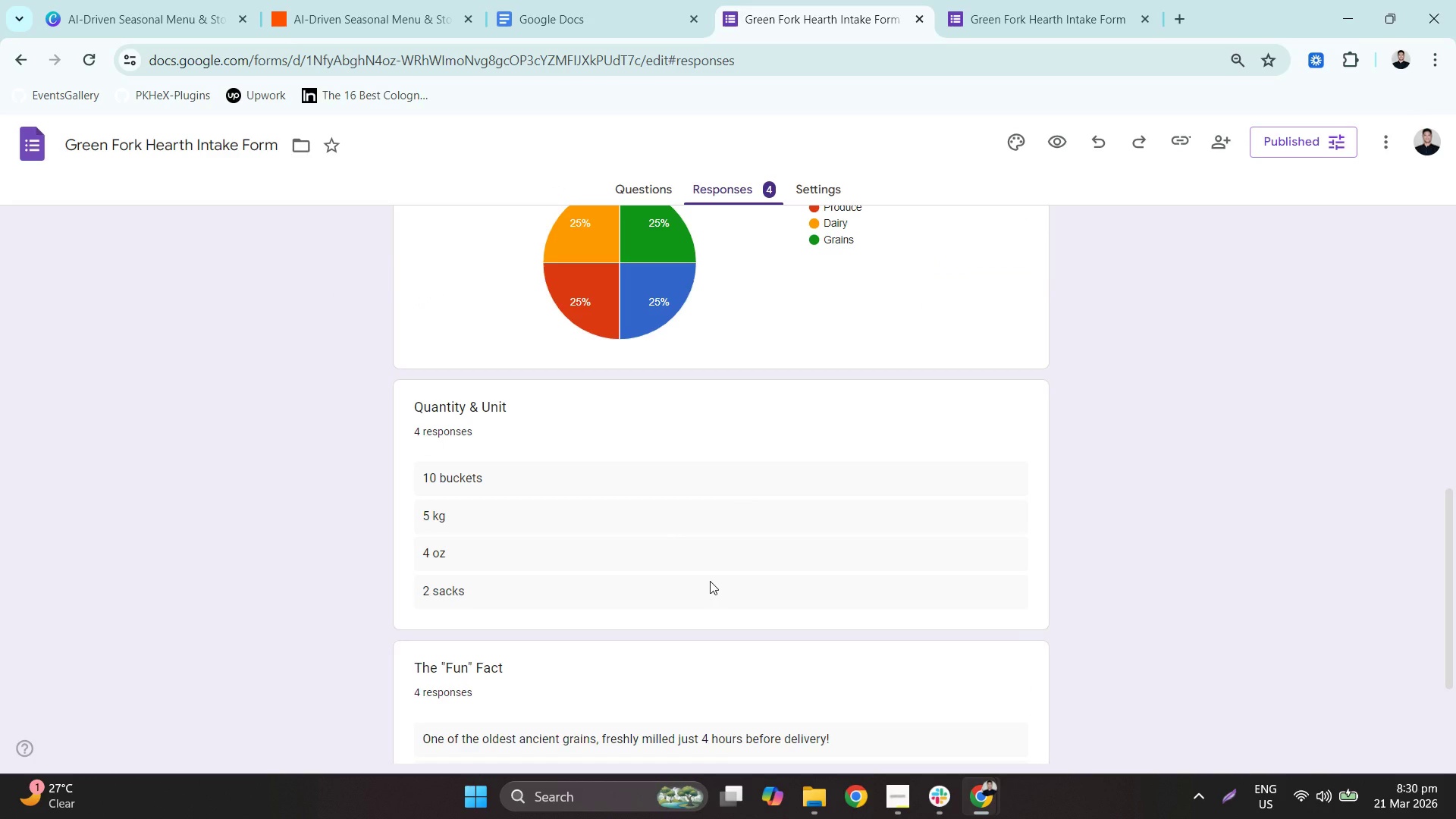 
scroll: coordinate [711, 581], scroll_direction: up, amount: 3.0
 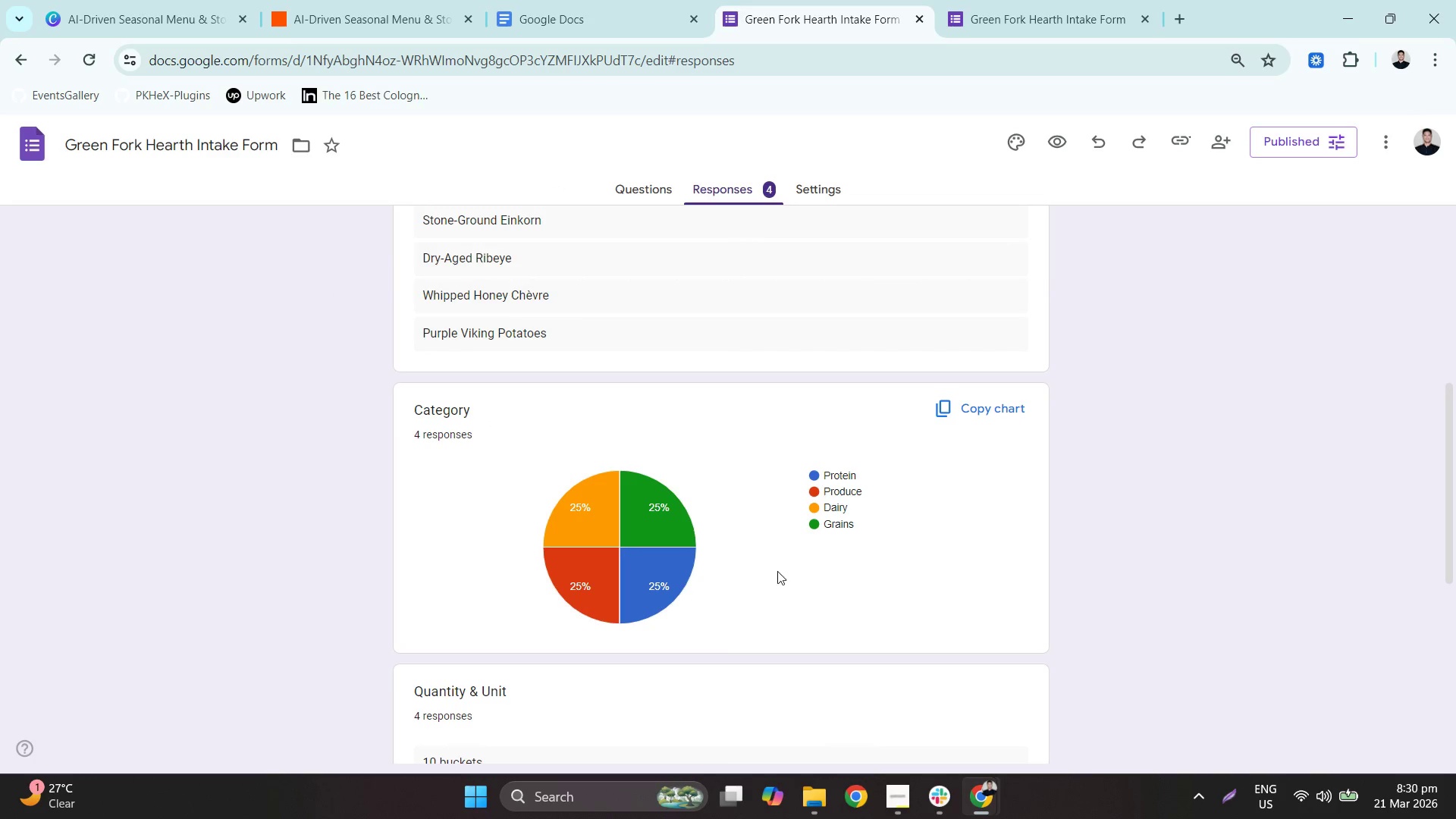 
scroll: coordinate [792, 570], scroll_direction: down, amount: 8.0
 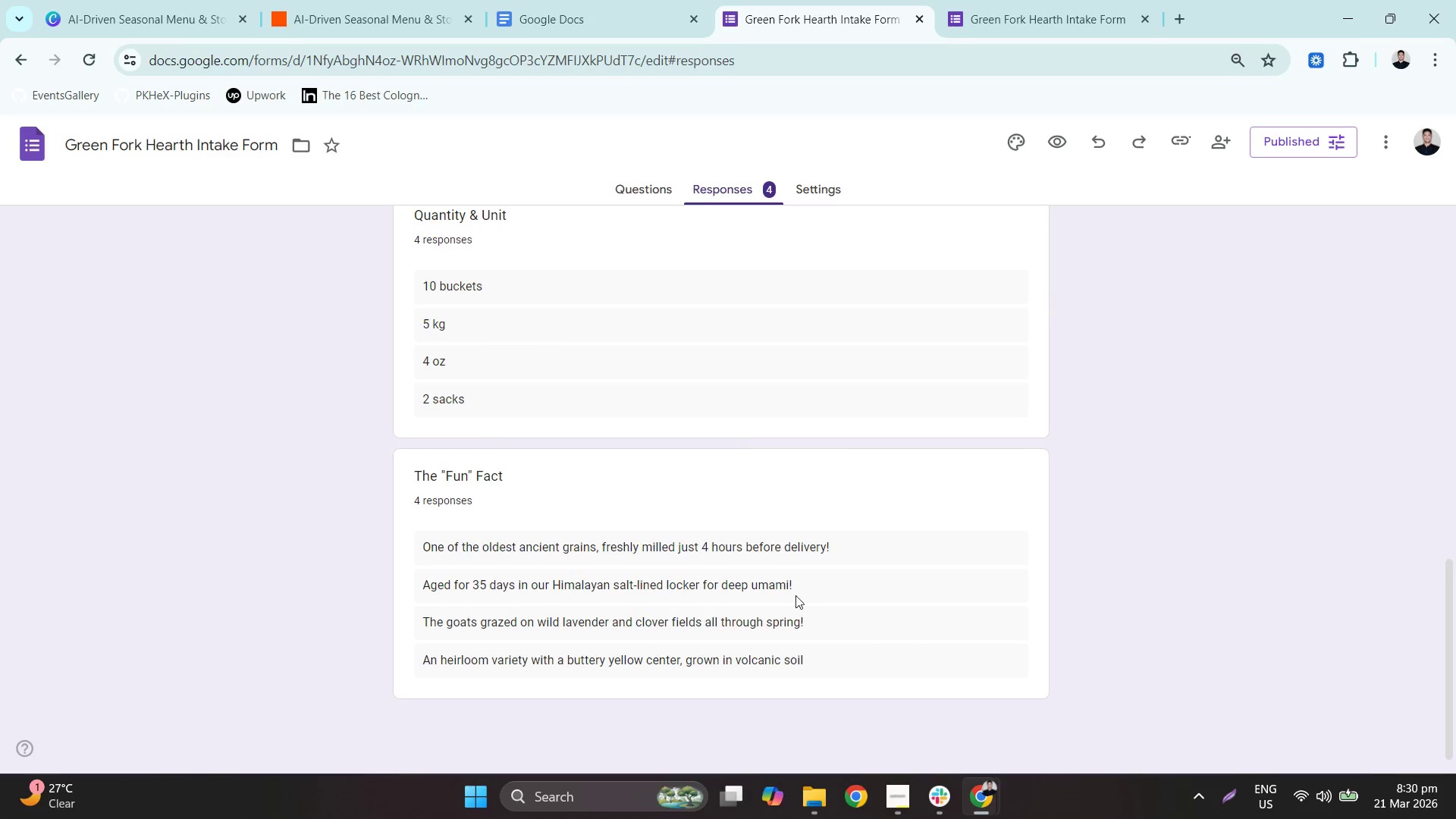 
scroll: coordinate [816, 565], scroll_direction: up, amount: 15.0
 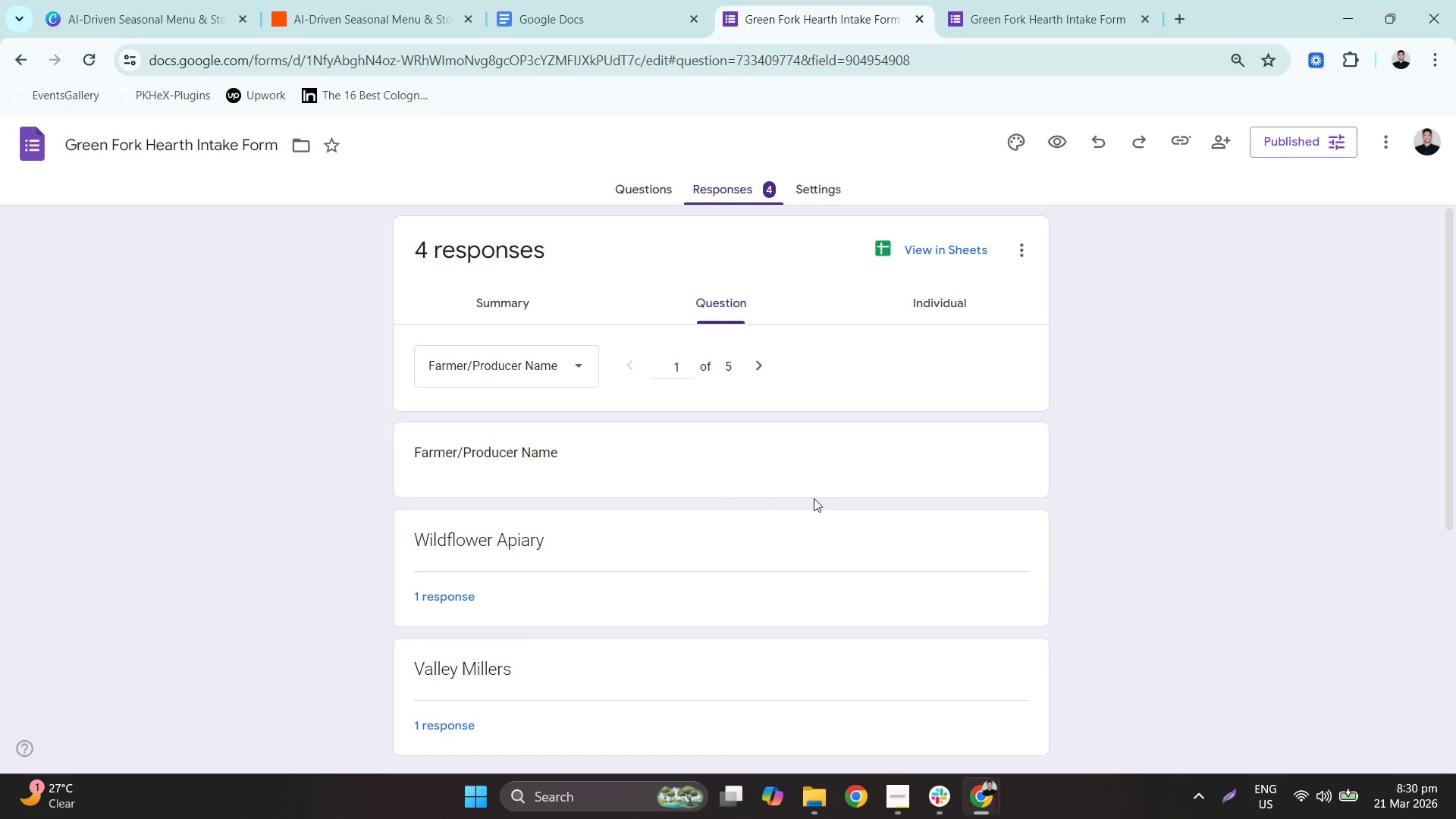 
wait(7.35)
 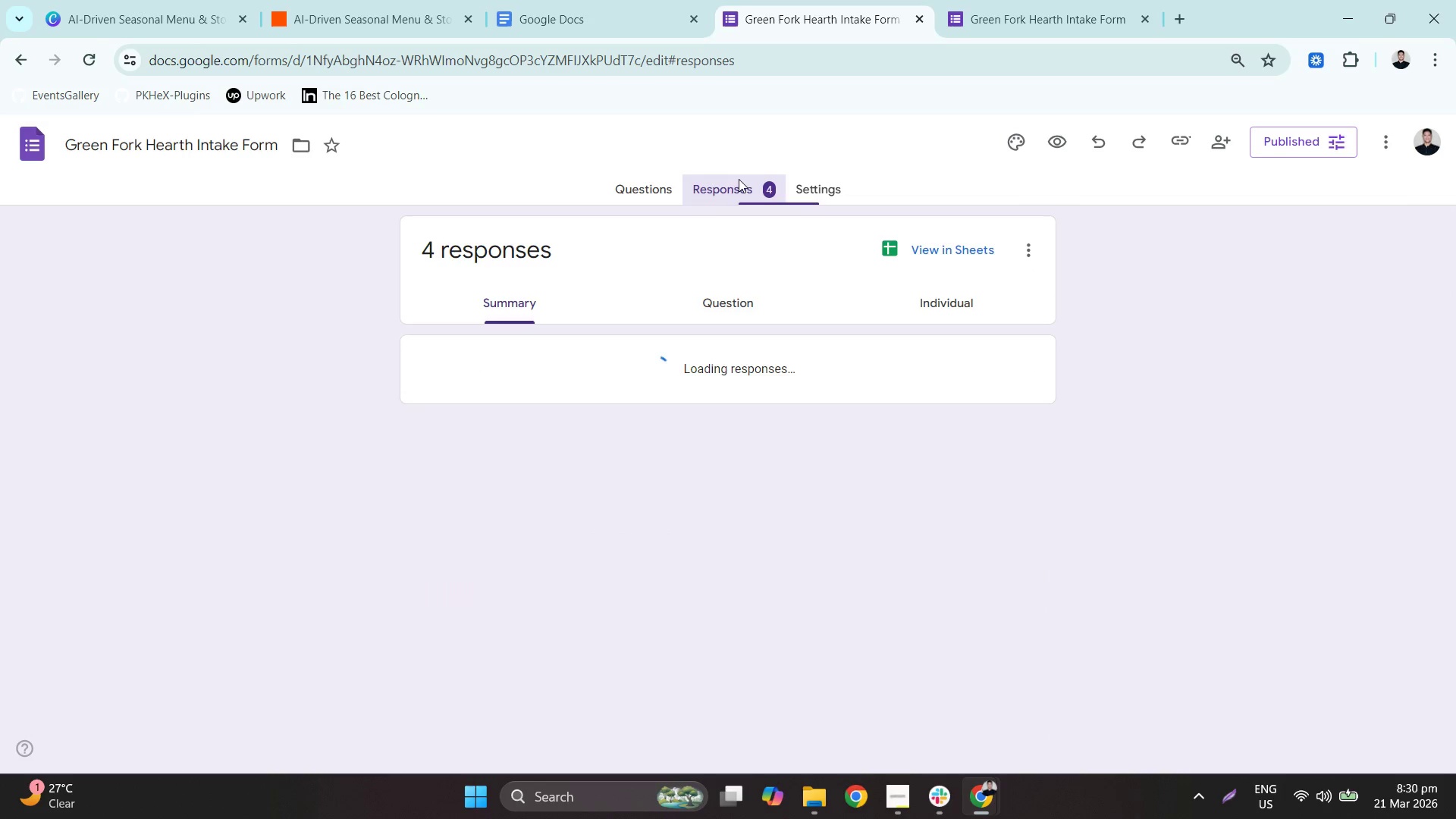 
scroll: coordinate [822, 574], scroll_direction: down, amount: 3.0
 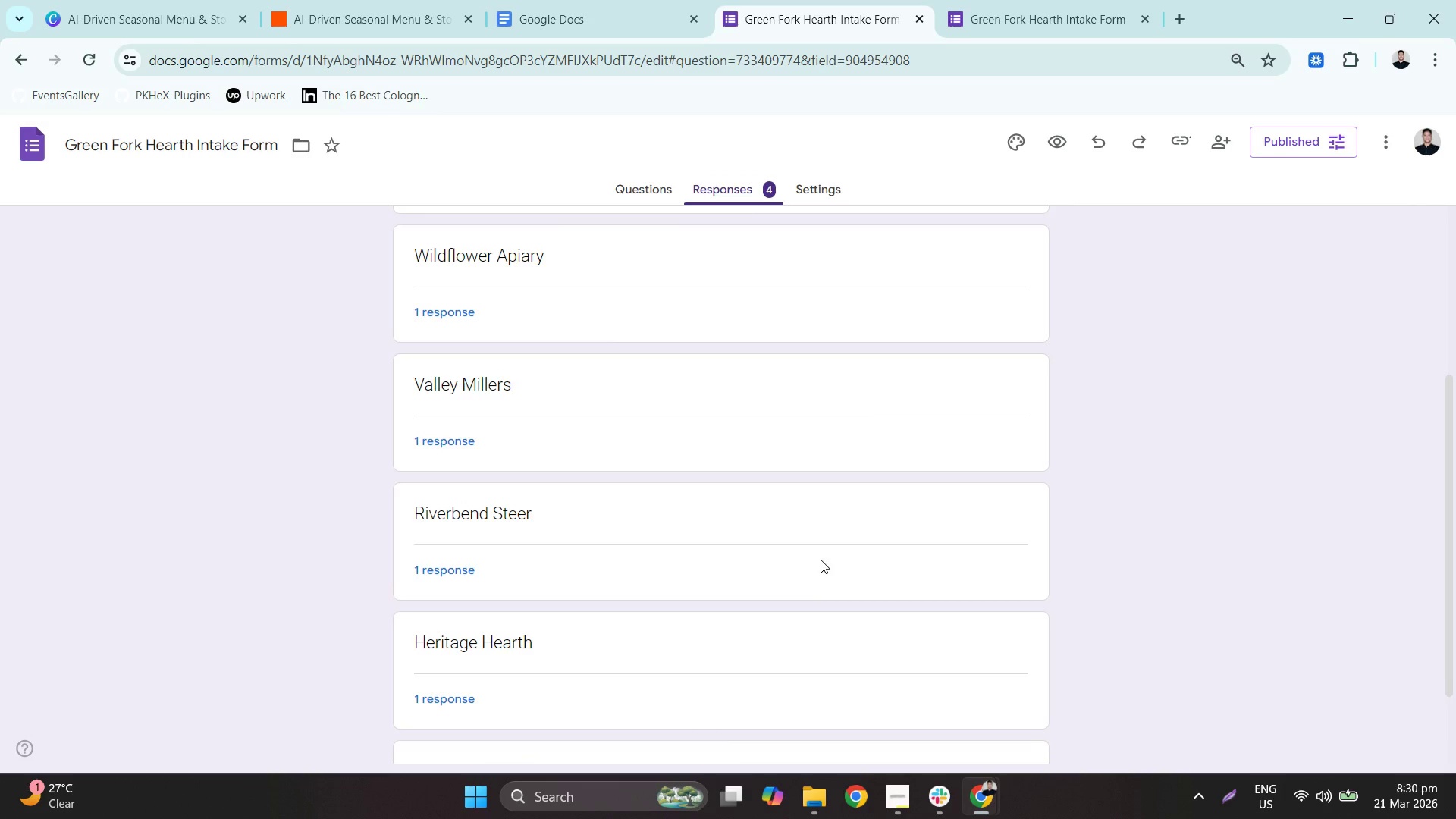 
scroll: coordinate [846, 519], scroll_direction: up, amount: 4.0
 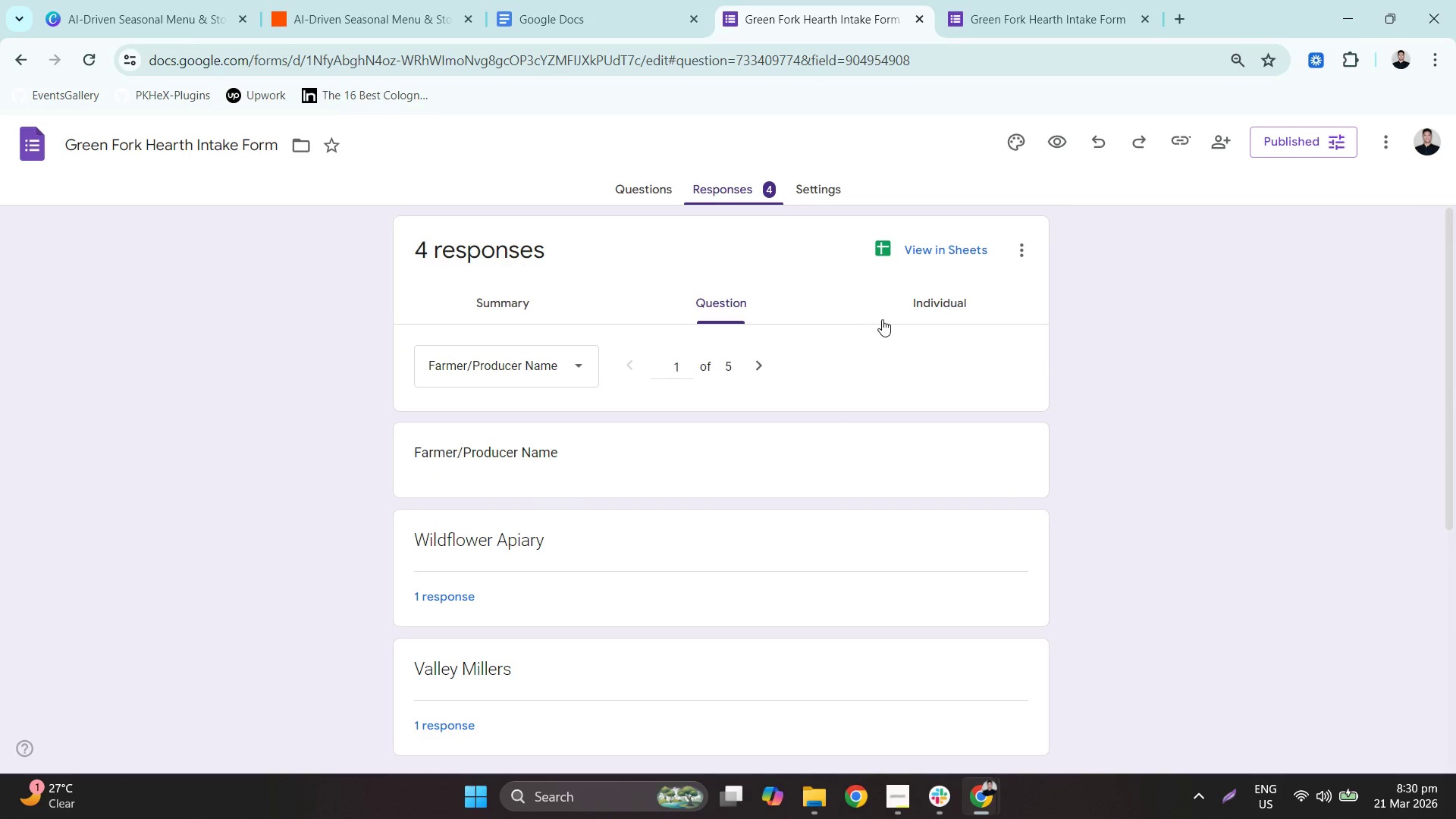 
left_click([928, 306])
 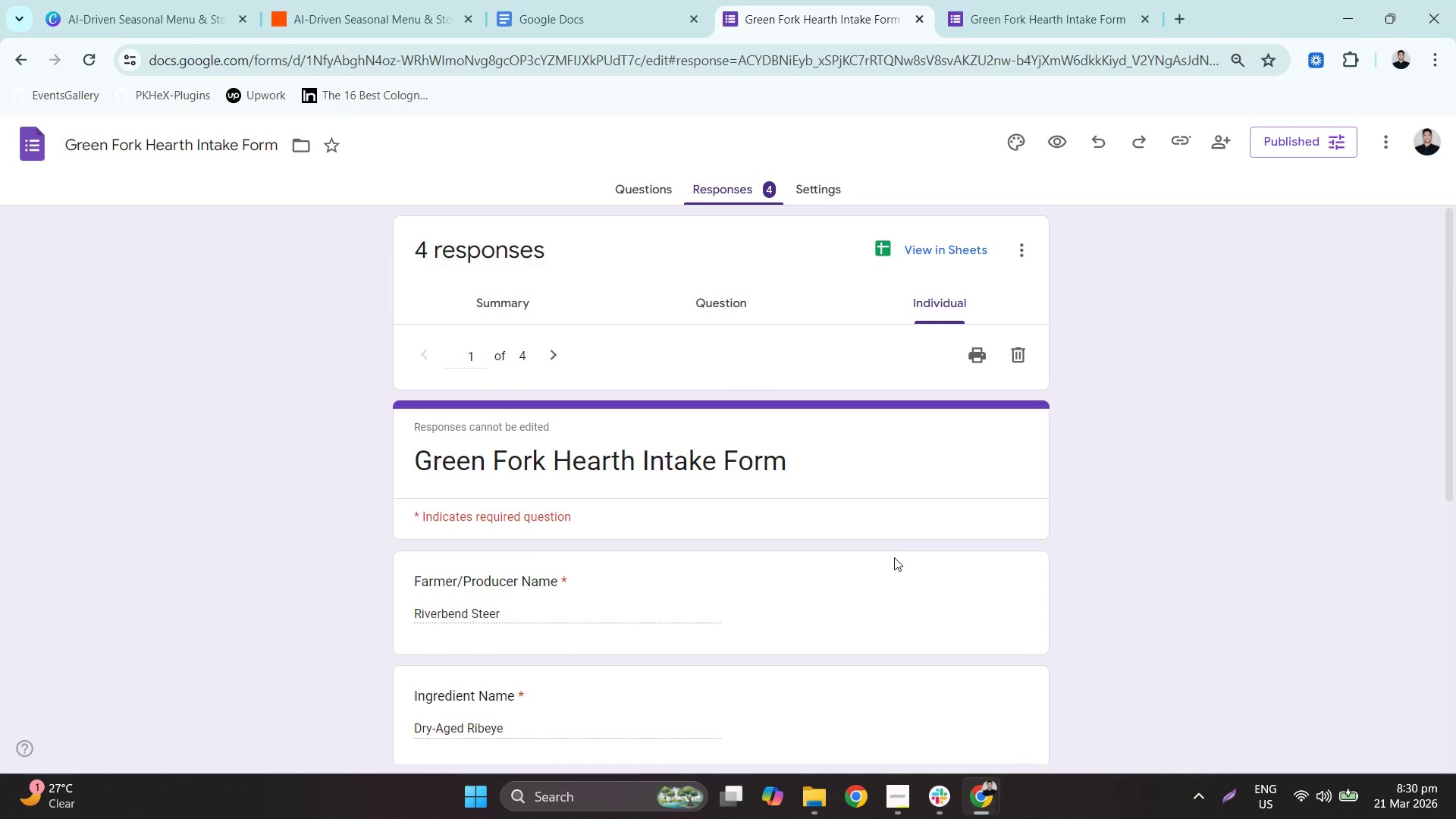 
scroll: coordinate [891, 573], scroll_direction: down, amount: 2.0
 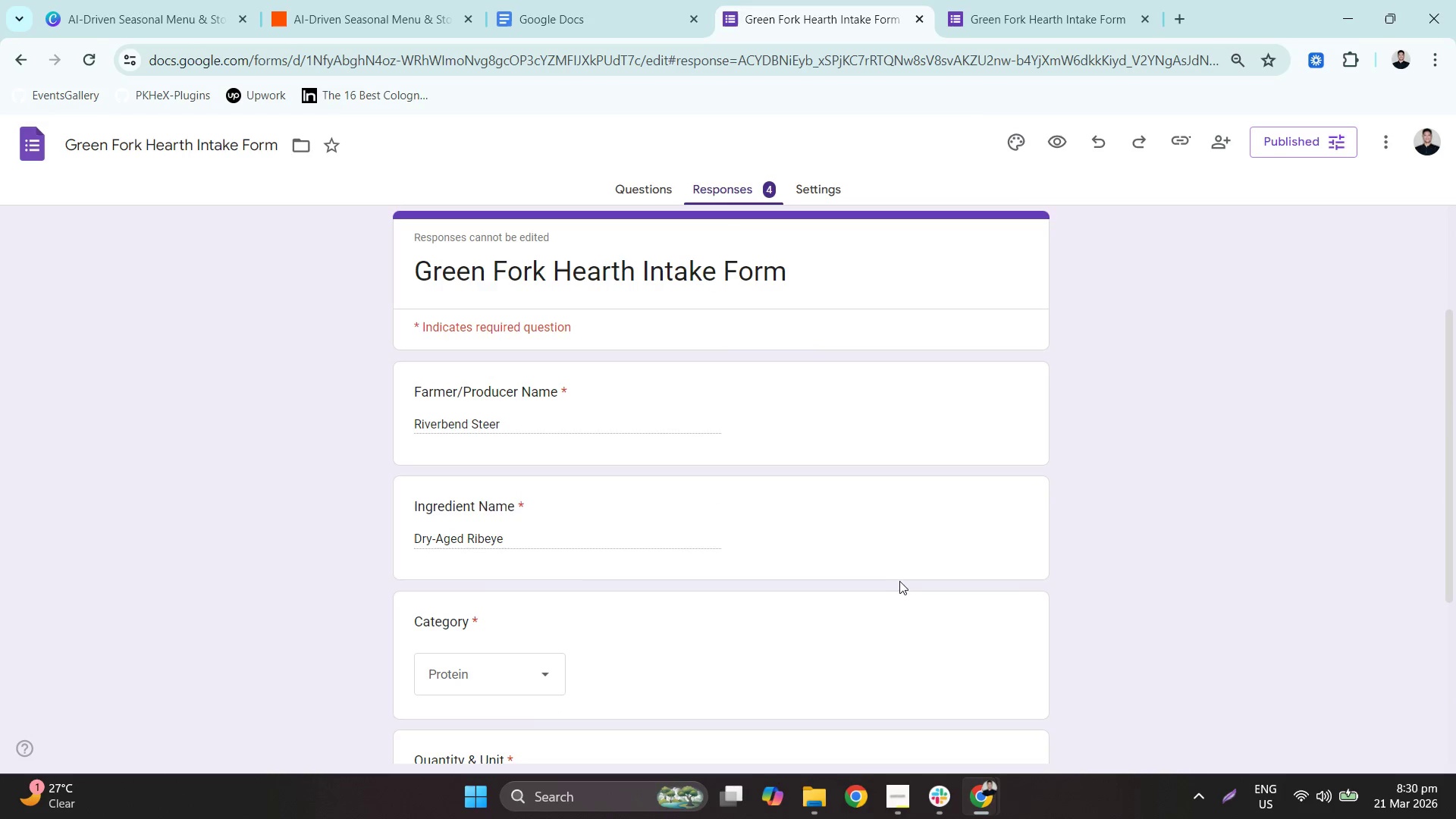 
scroll: coordinate [903, 579], scroll_direction: up, amount: 2.0
 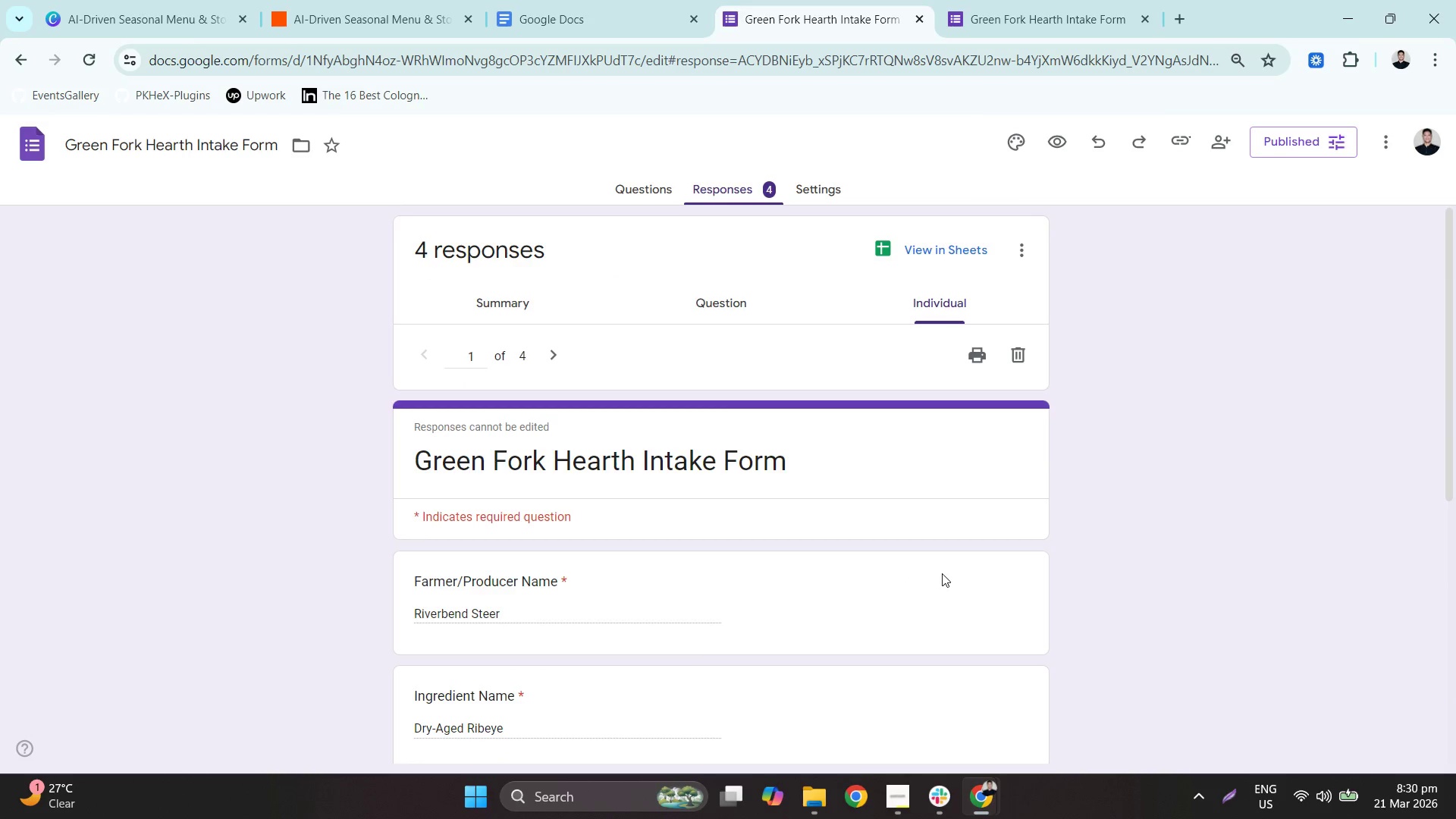 
scroll: coordinate [942, 573], scroll_direction: down, amount: 1.0
 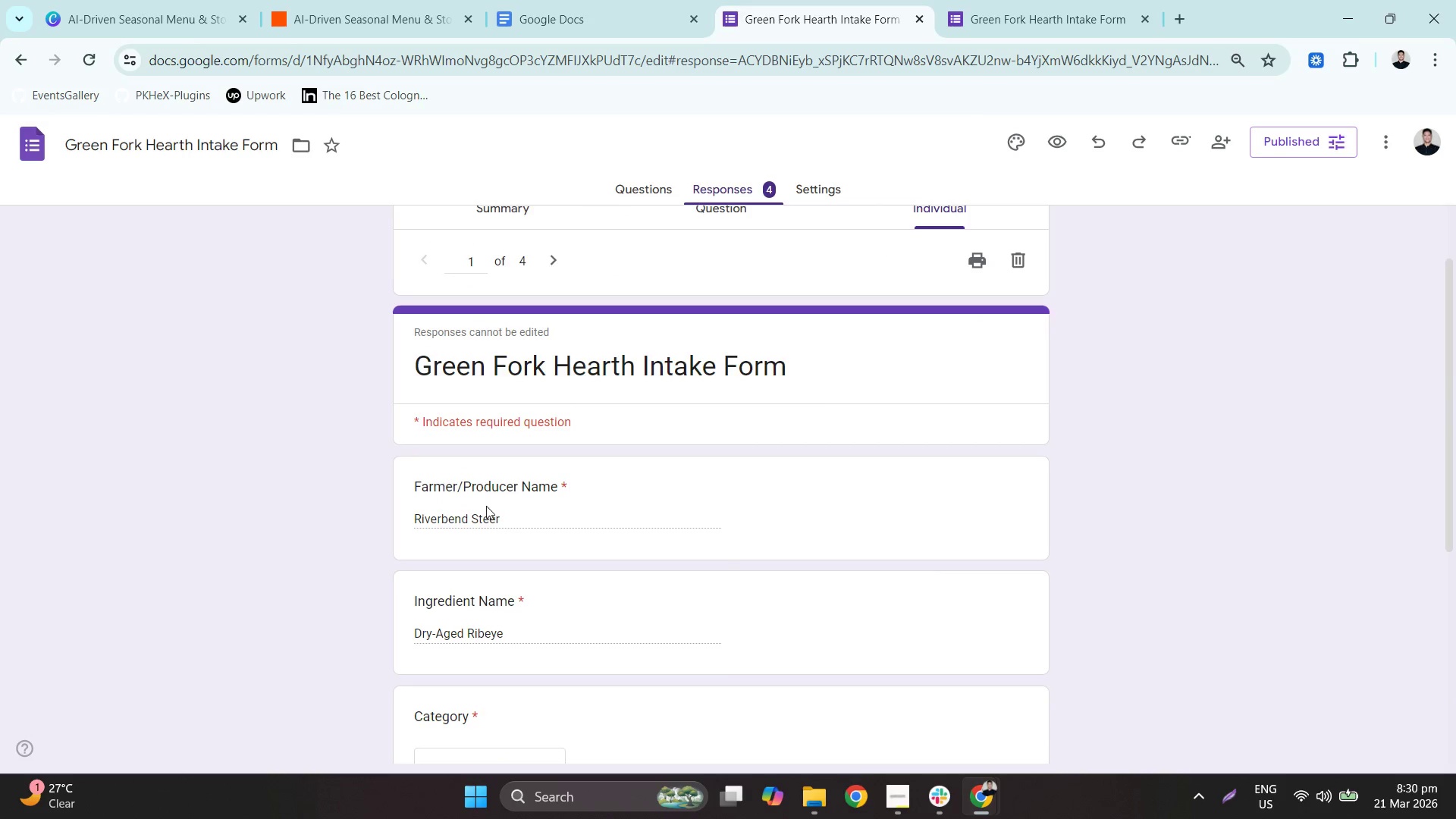 
left_click([485, 507])
 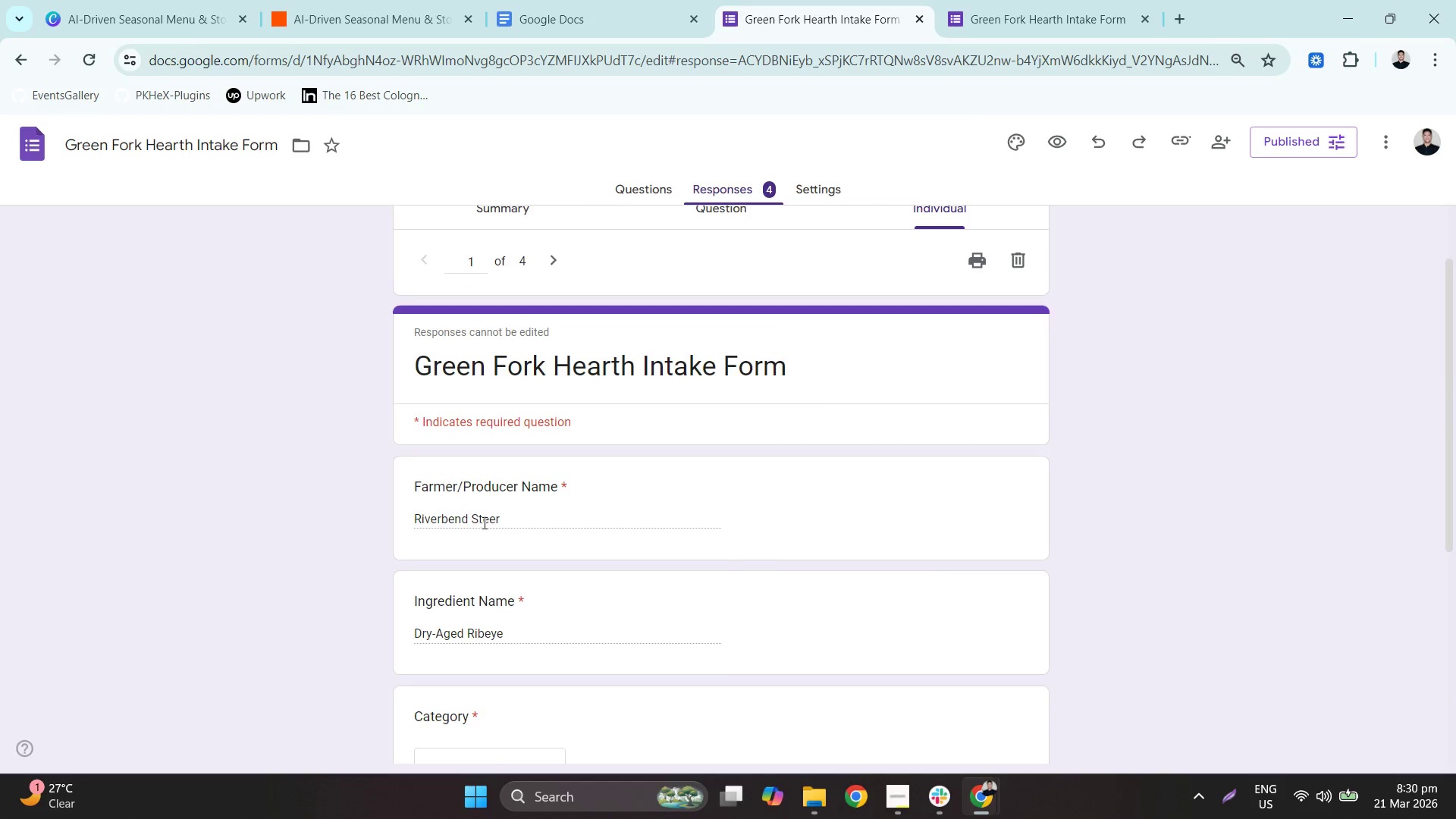 
scroll: coordinate [485, 520], scroll_direction: down, amount: 1.0
 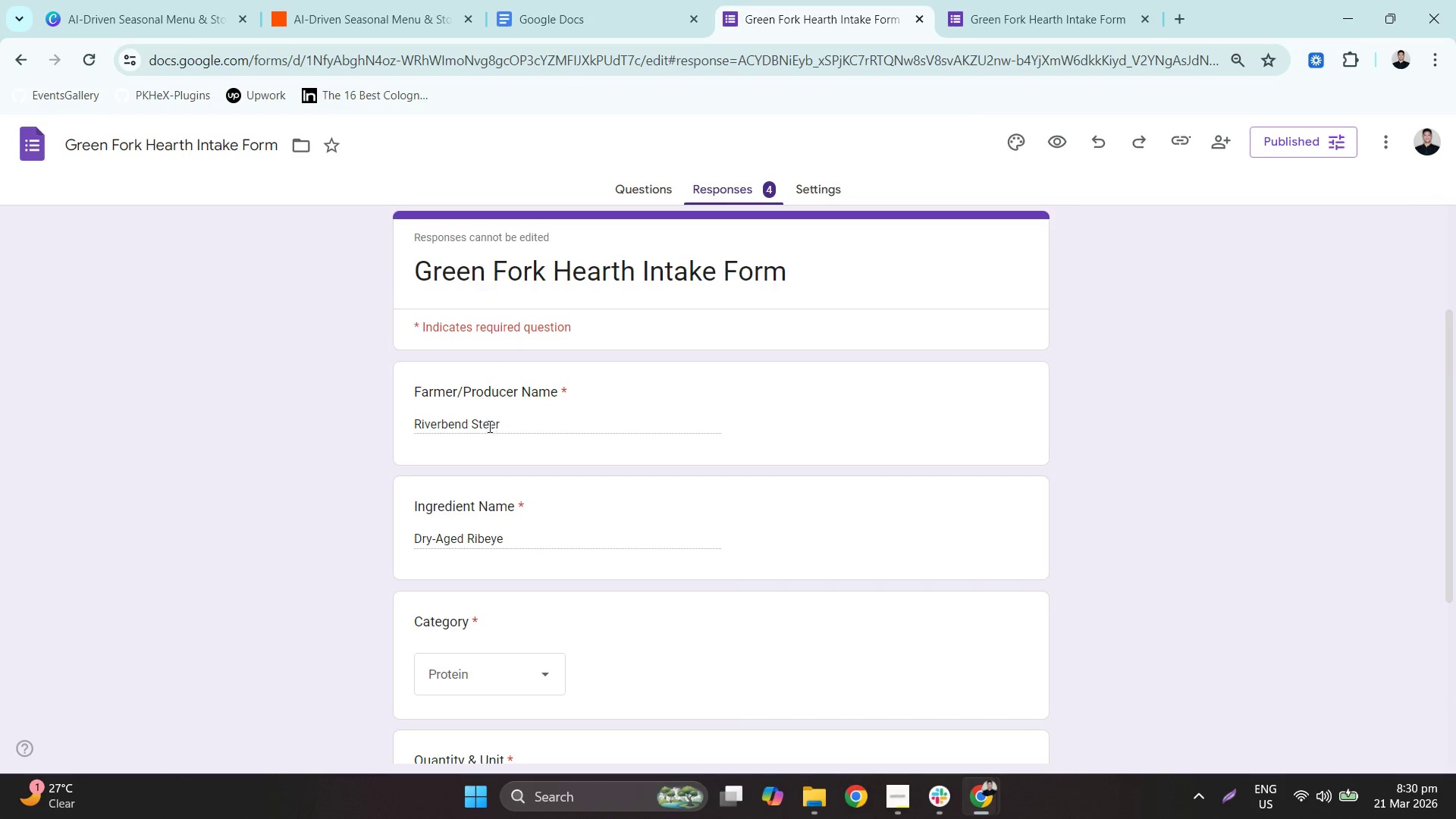 
double_click([482, 416])
 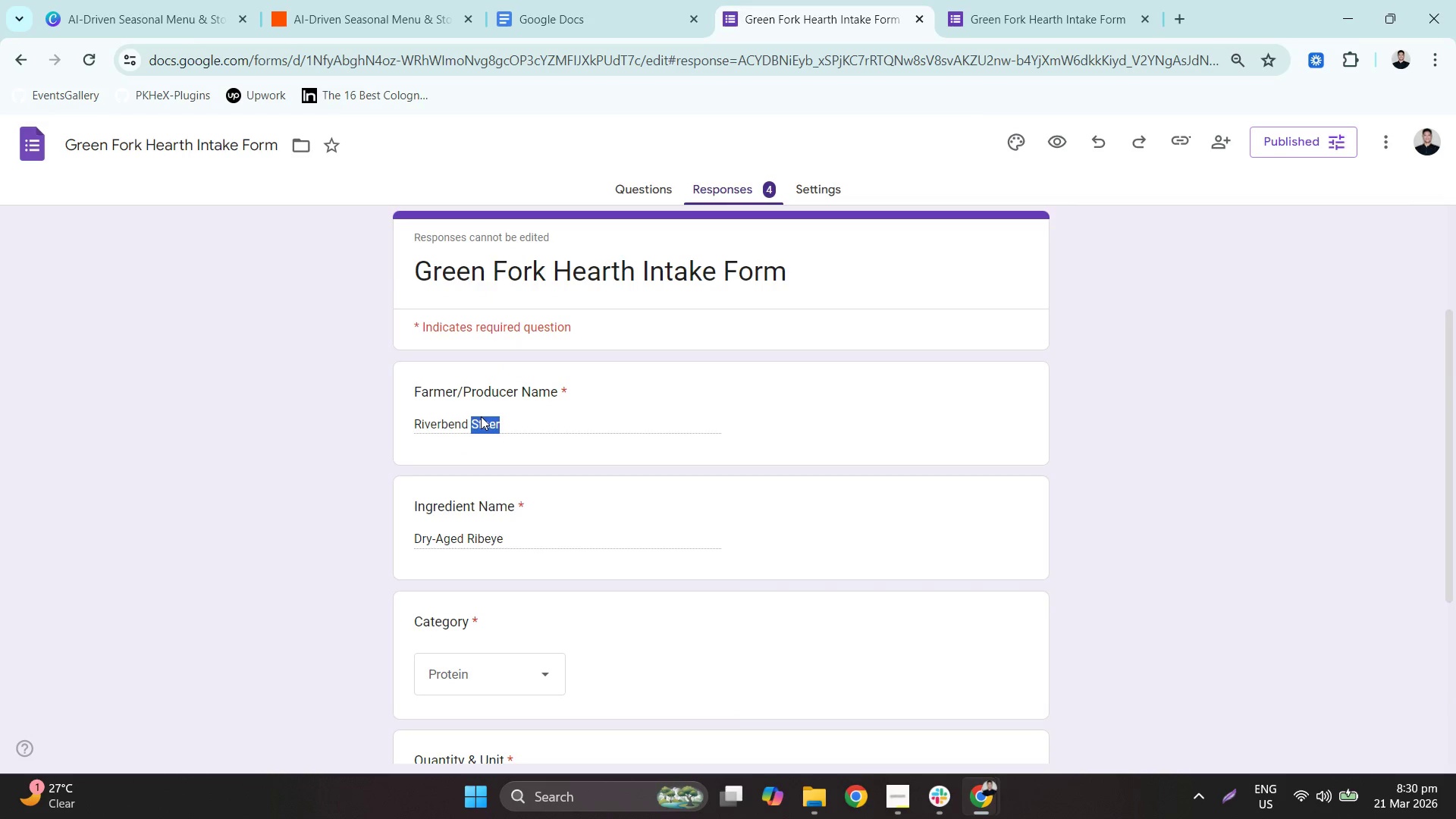 
triple_click([481, 416])
 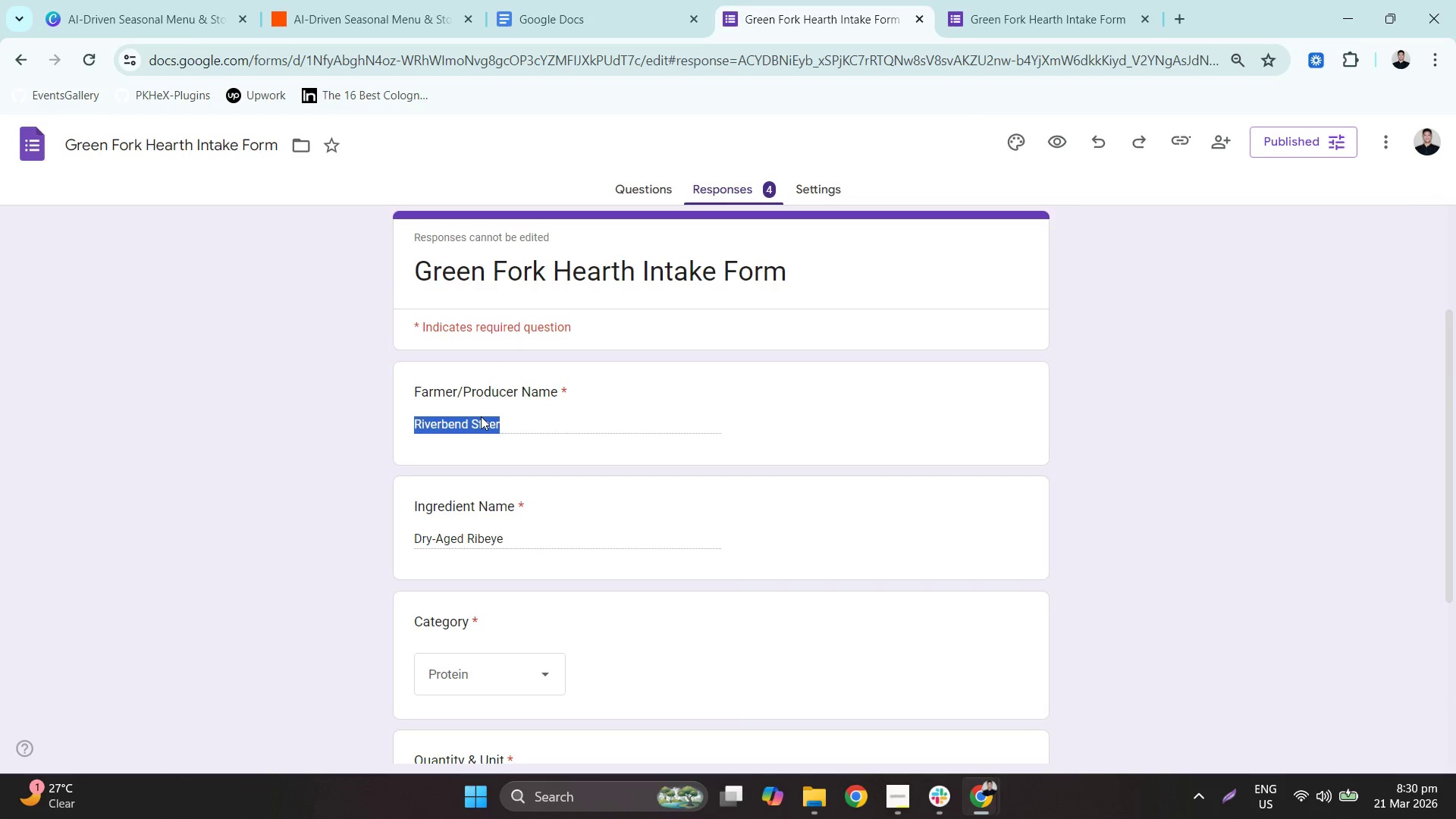 
hold_key(key=ControlLeft, duration=0.56)
 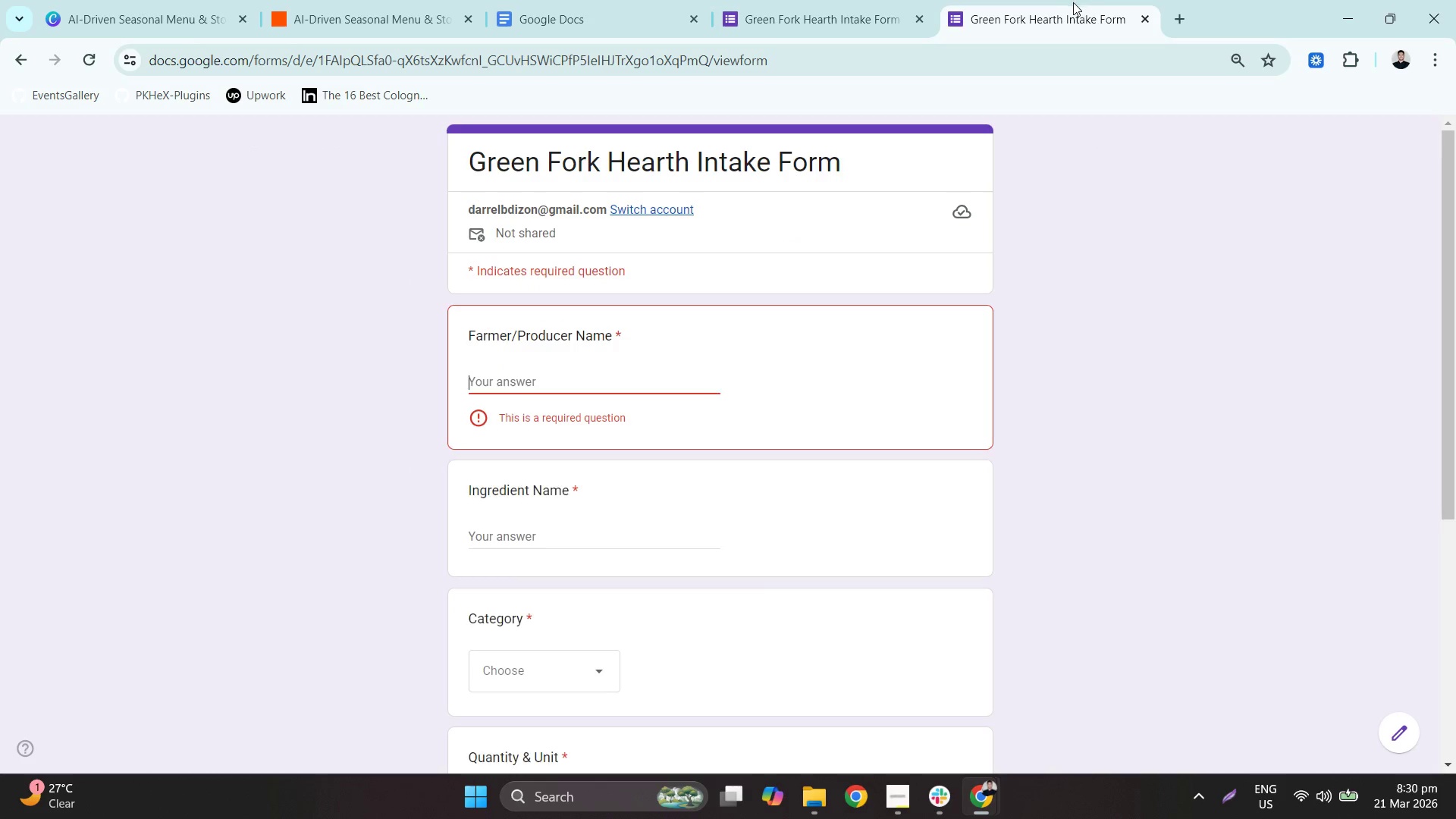 
key(C)
 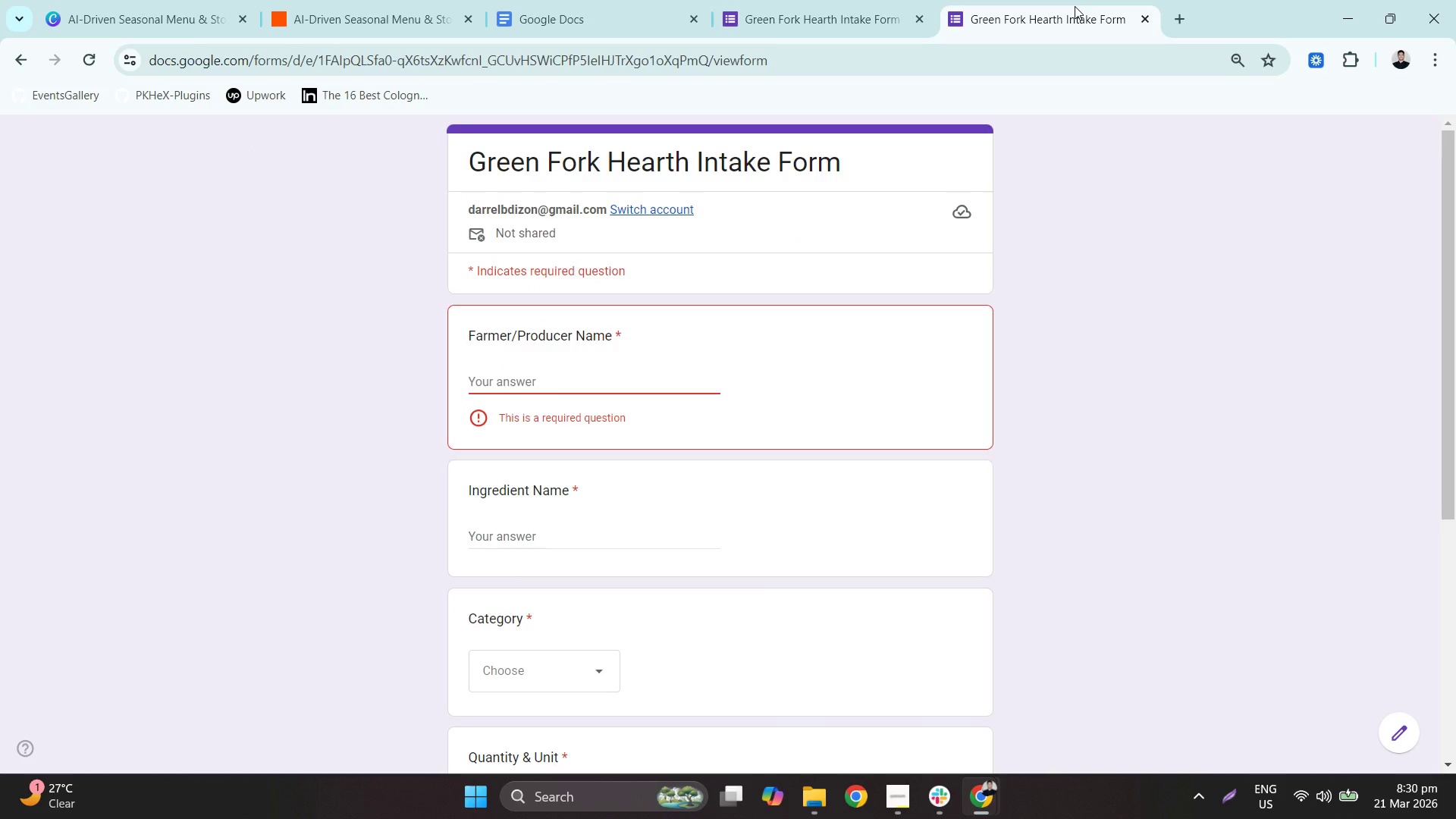 
key(Control+ControlLeft)
 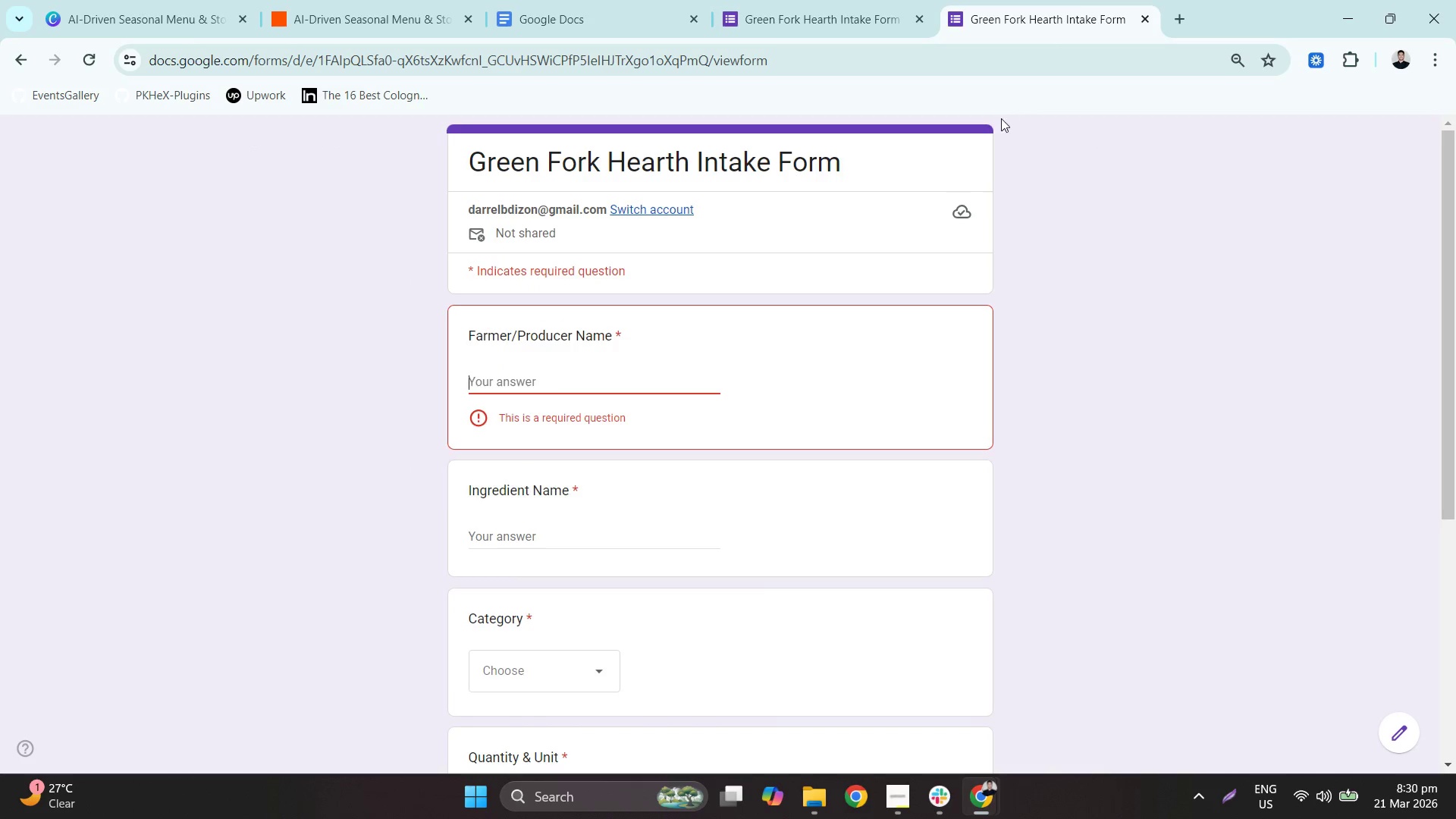 
key(Control+V)
 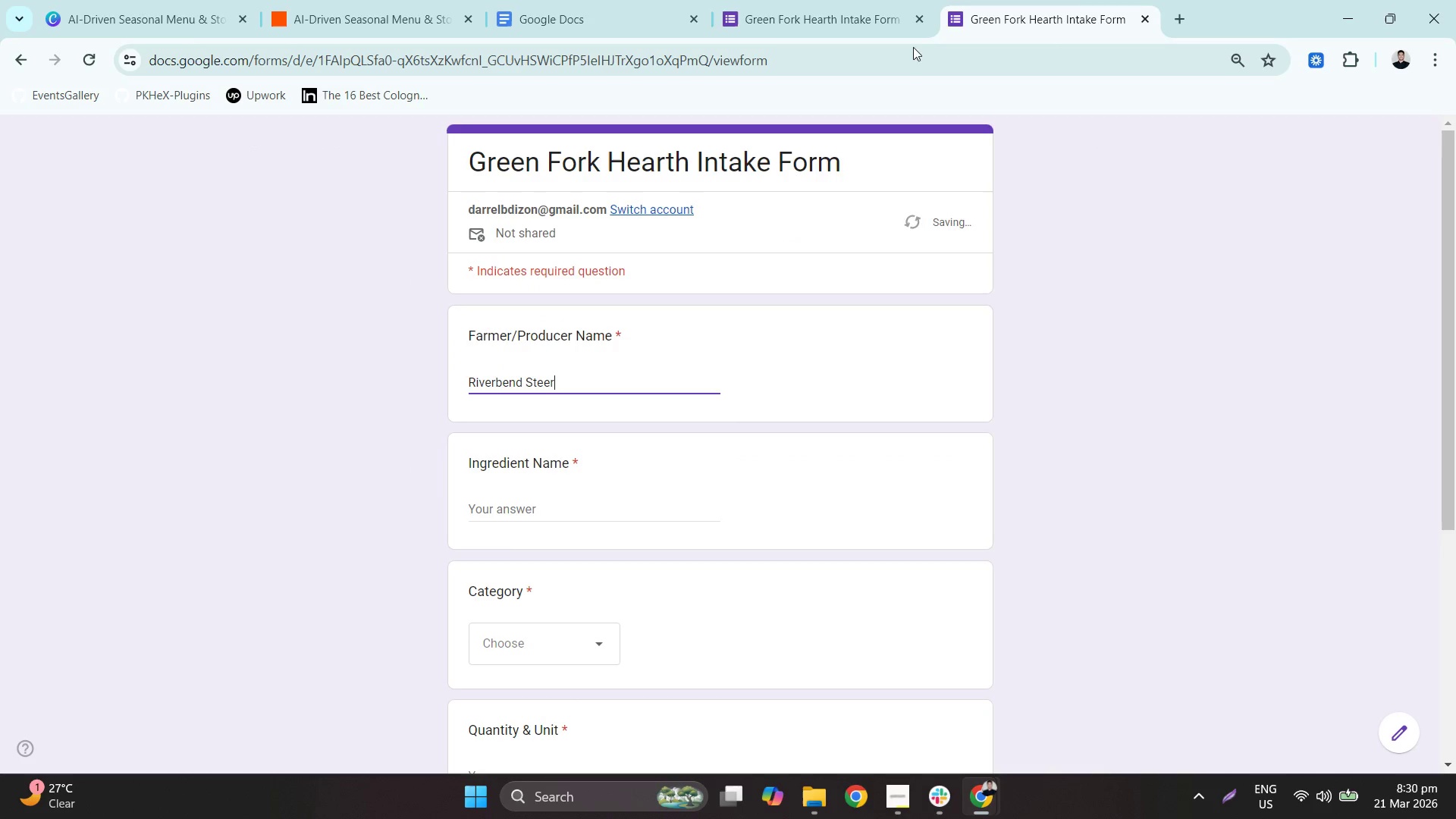 
left_click([813, 0])
 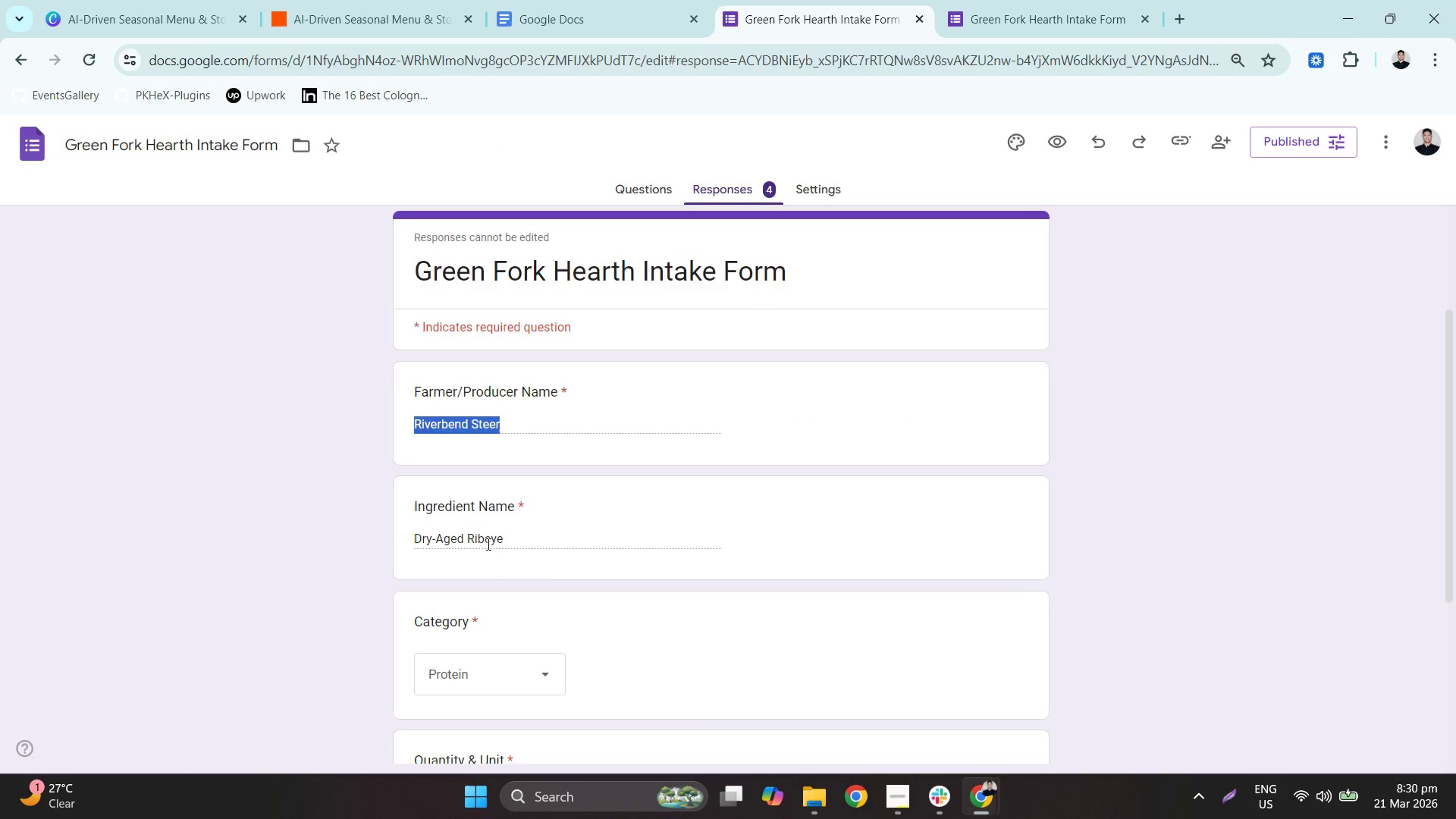 
double_click([470, 529])
 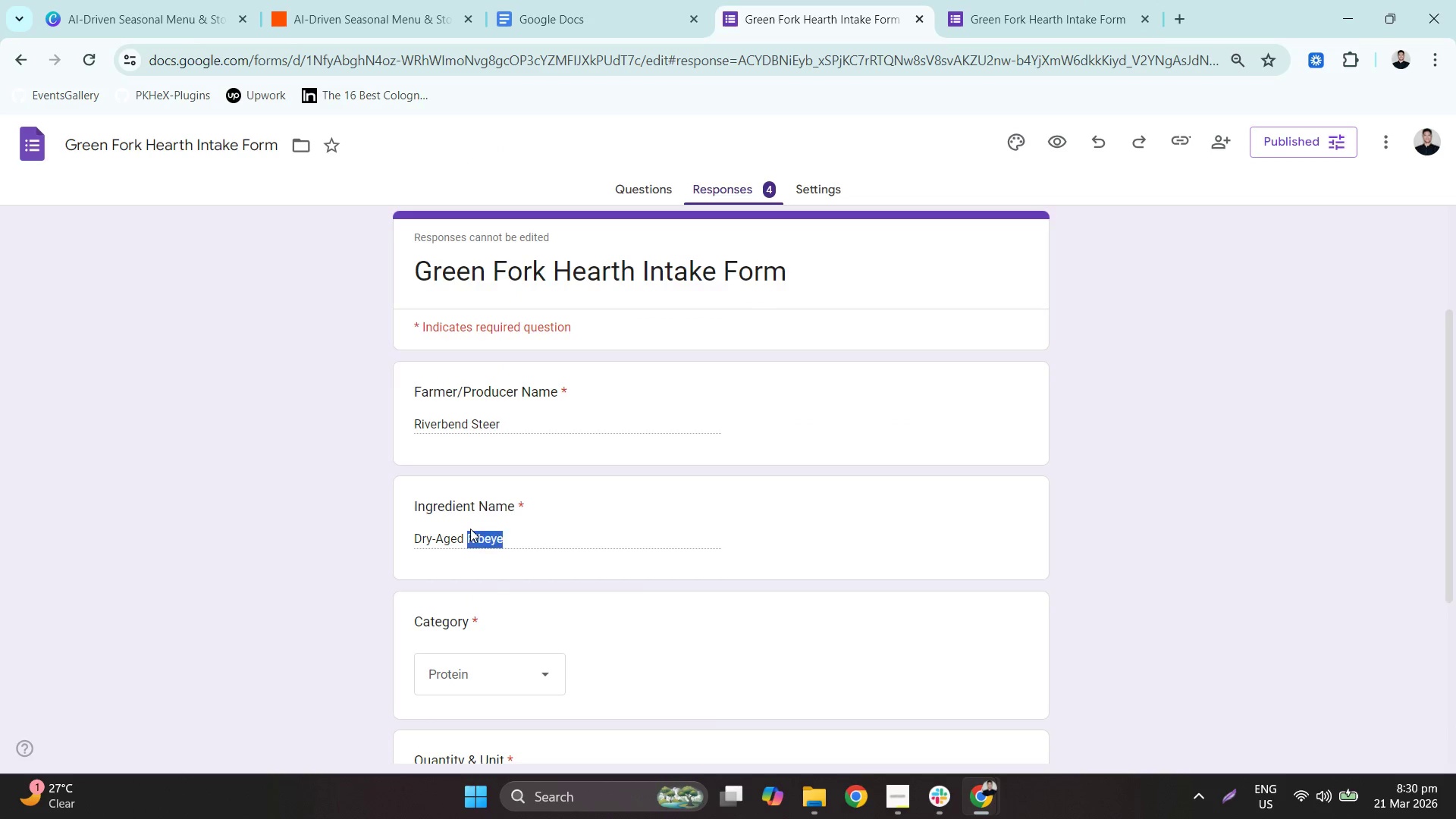 
triple_click([470, 529])
 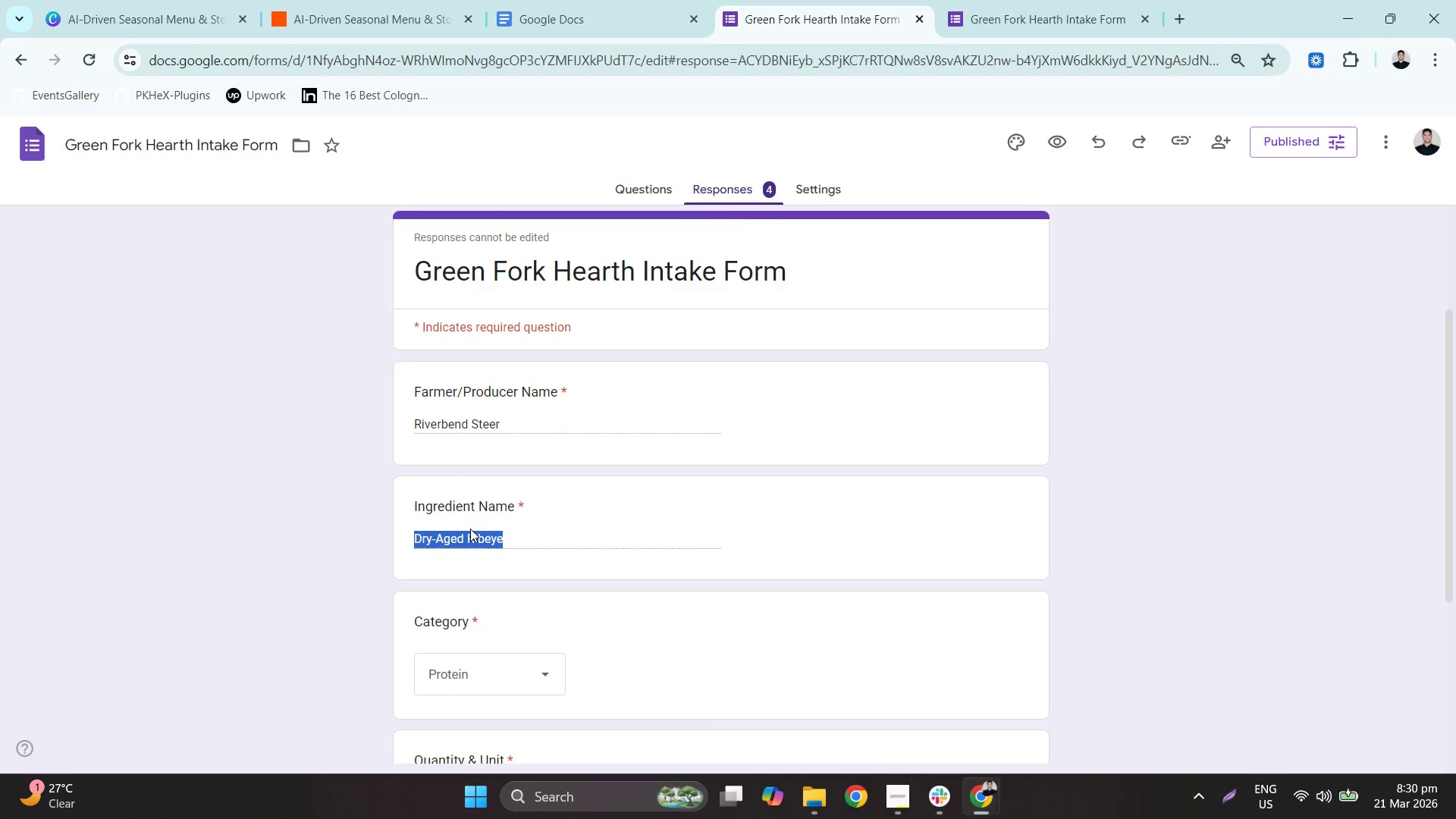 
key(Control+ControlLeft)
 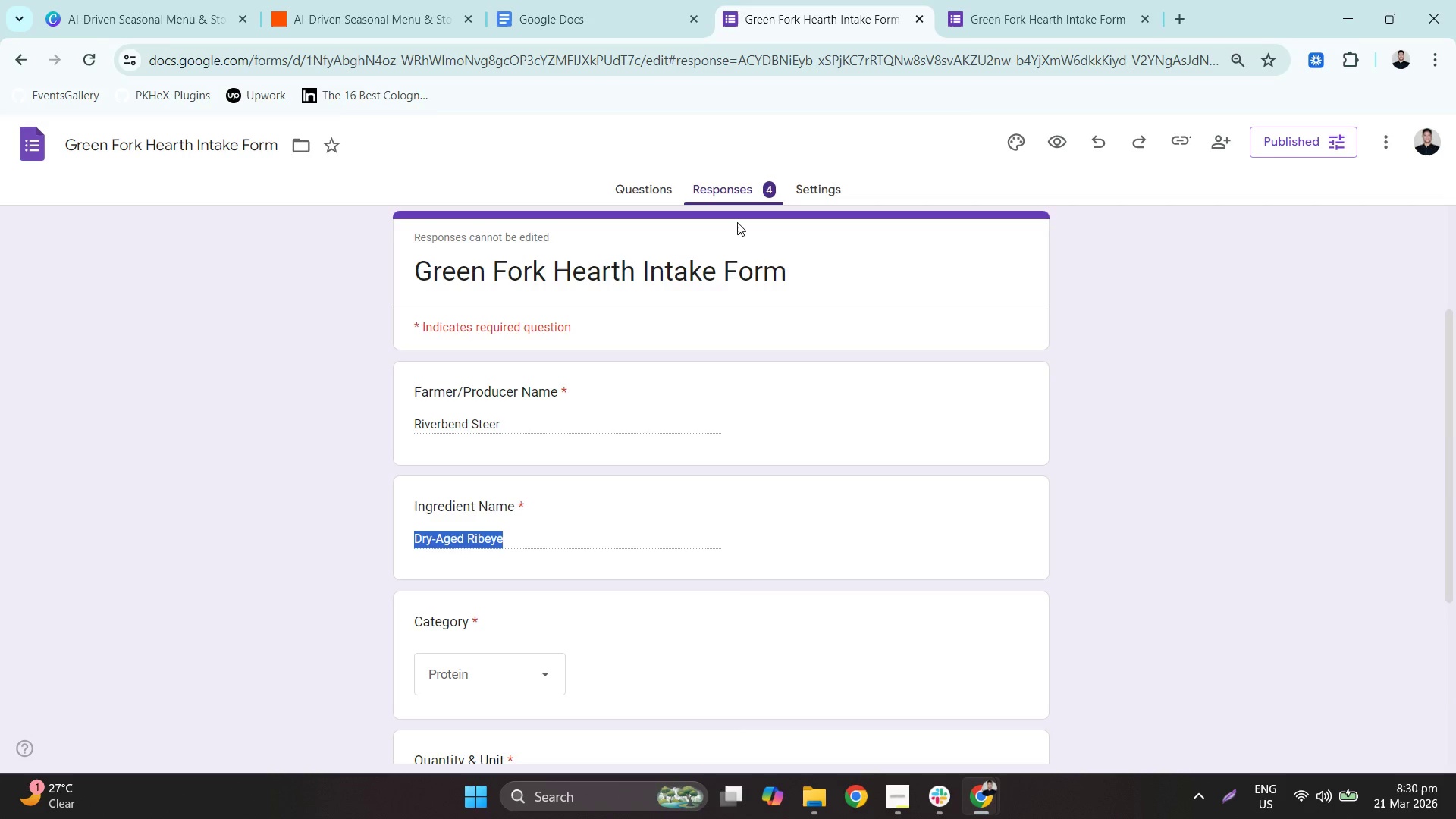 
key(Control+C)
 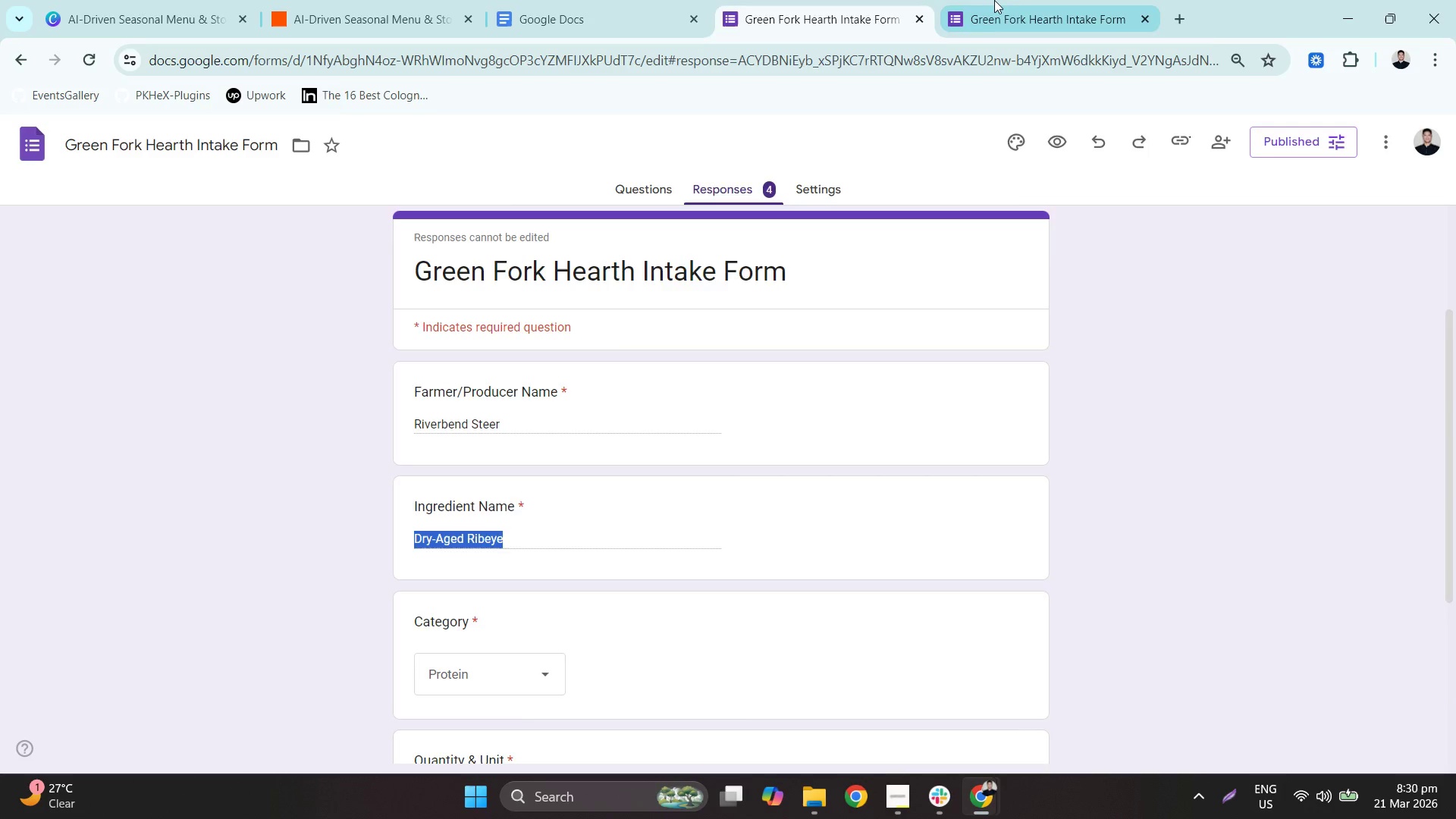 
left_click([1015, 0])
 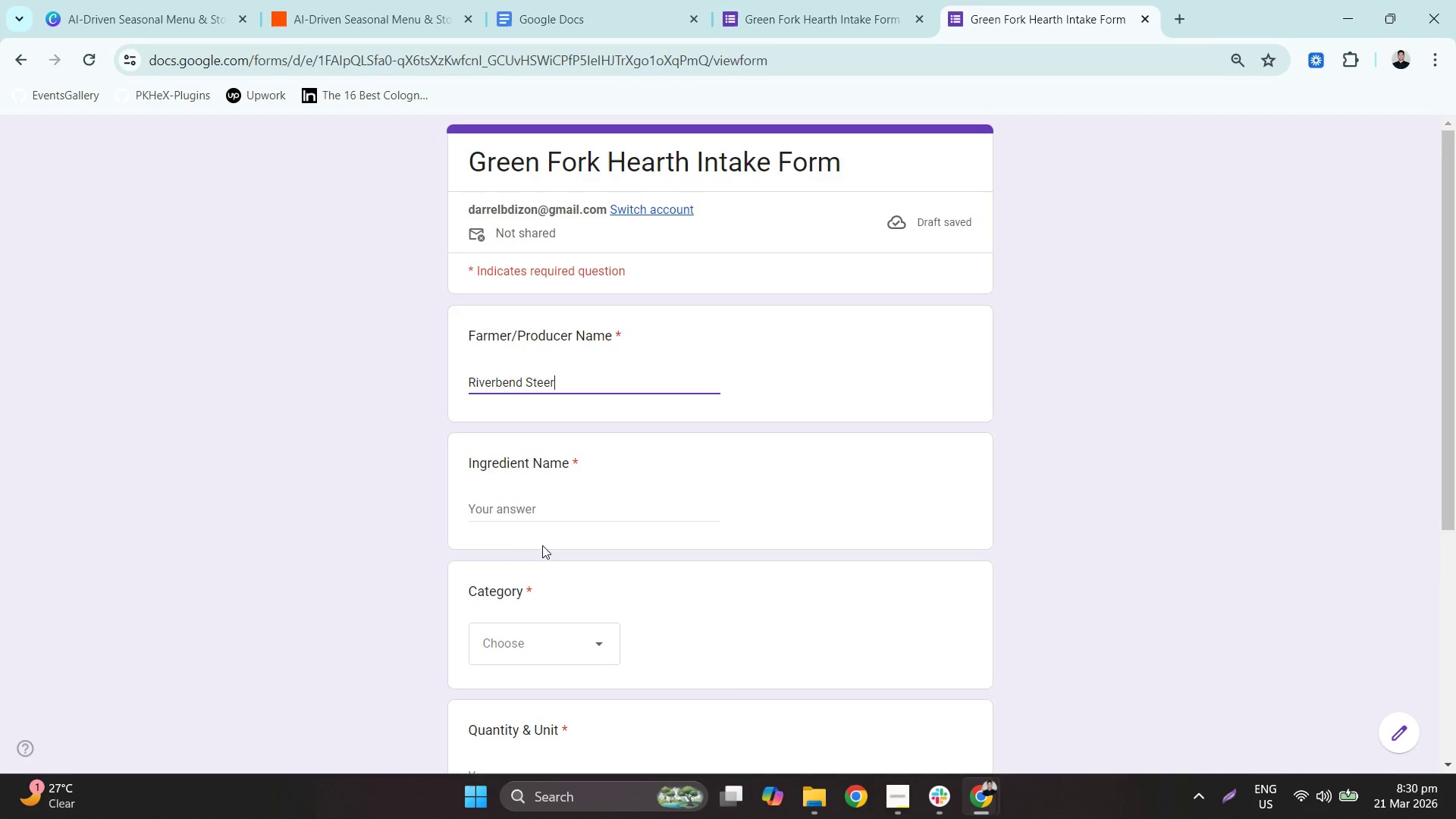 
left_click([513, 500])
 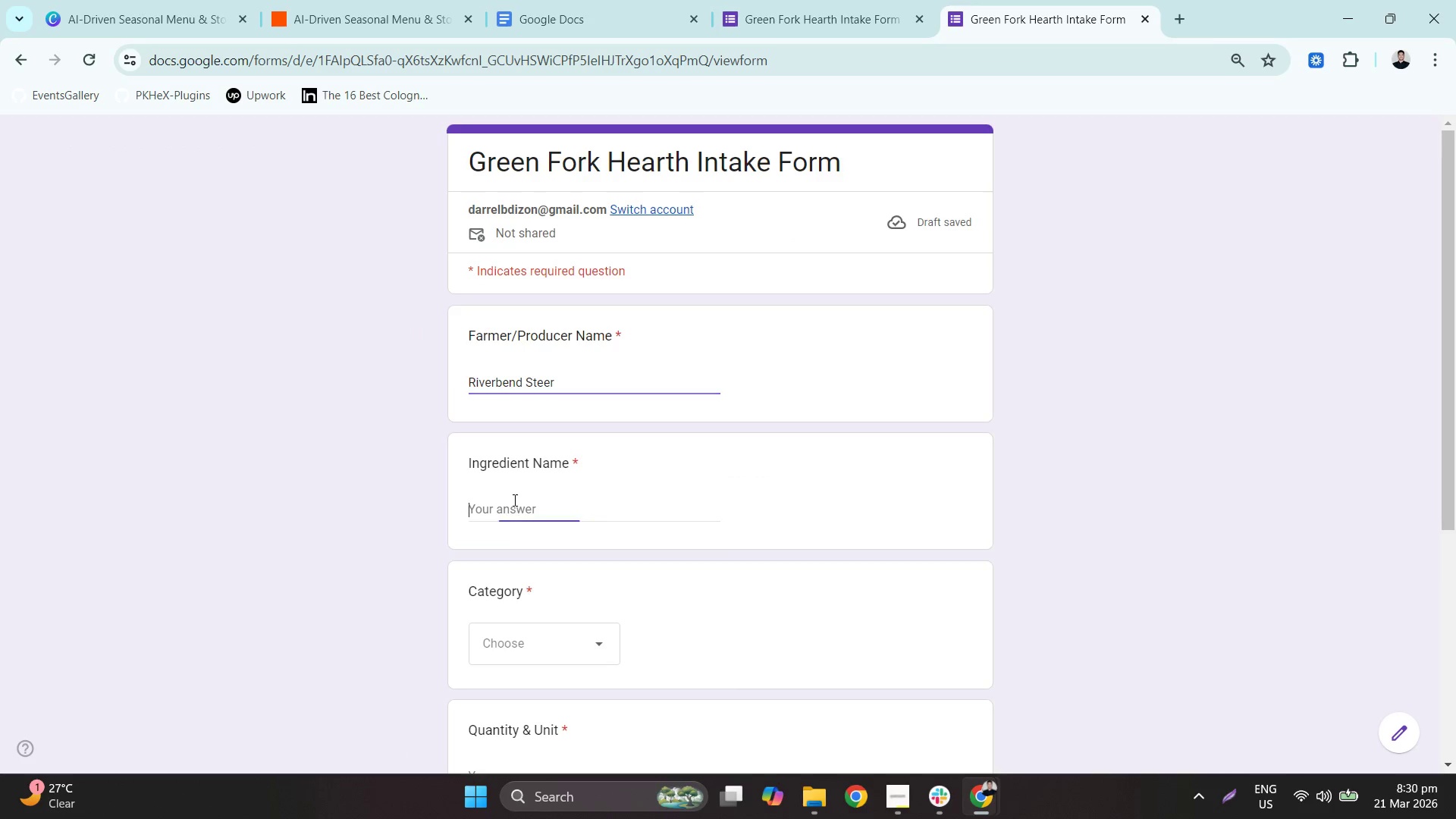 
key(Control+ControlLeft)
 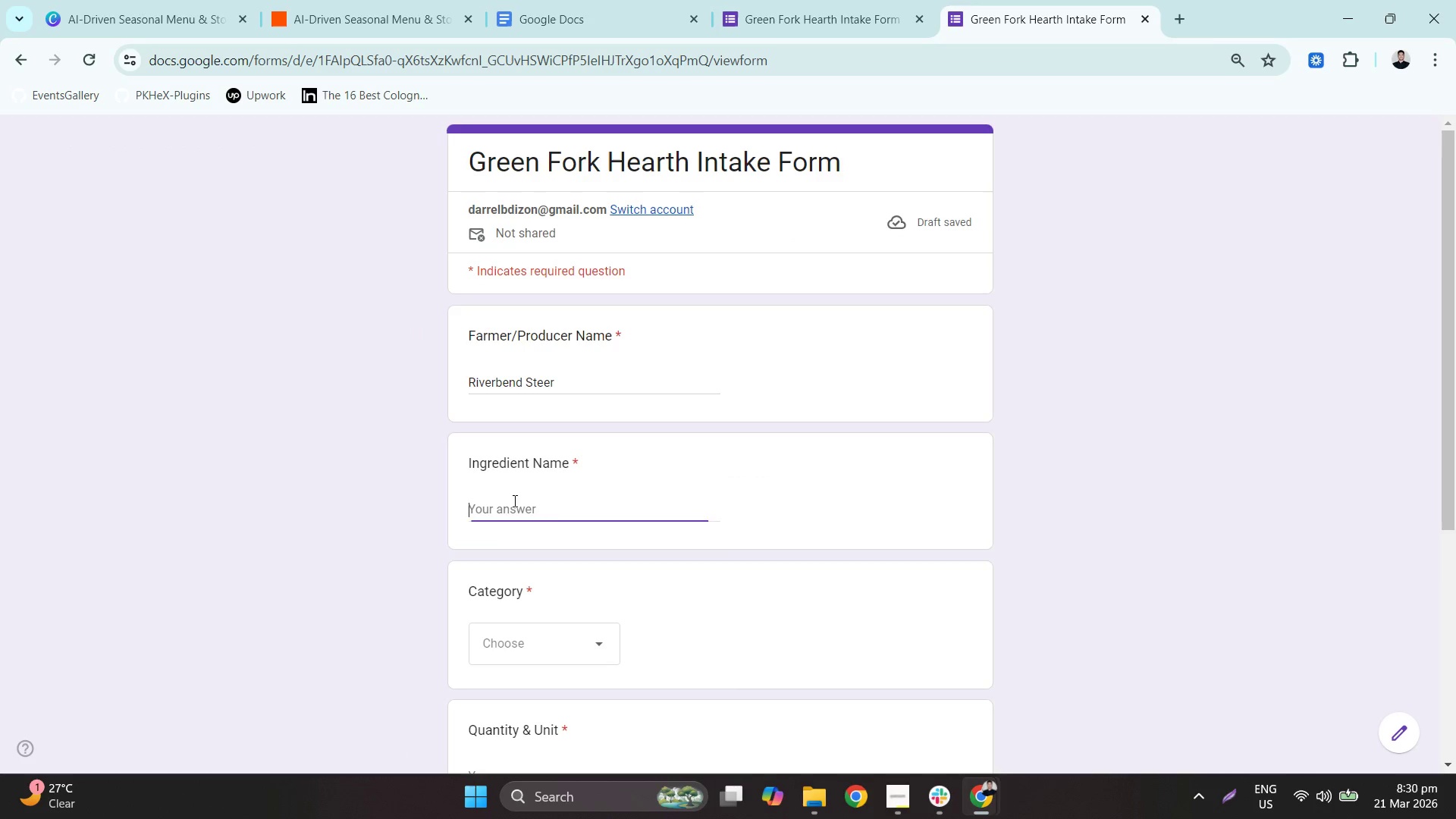 
key(Control+V)
 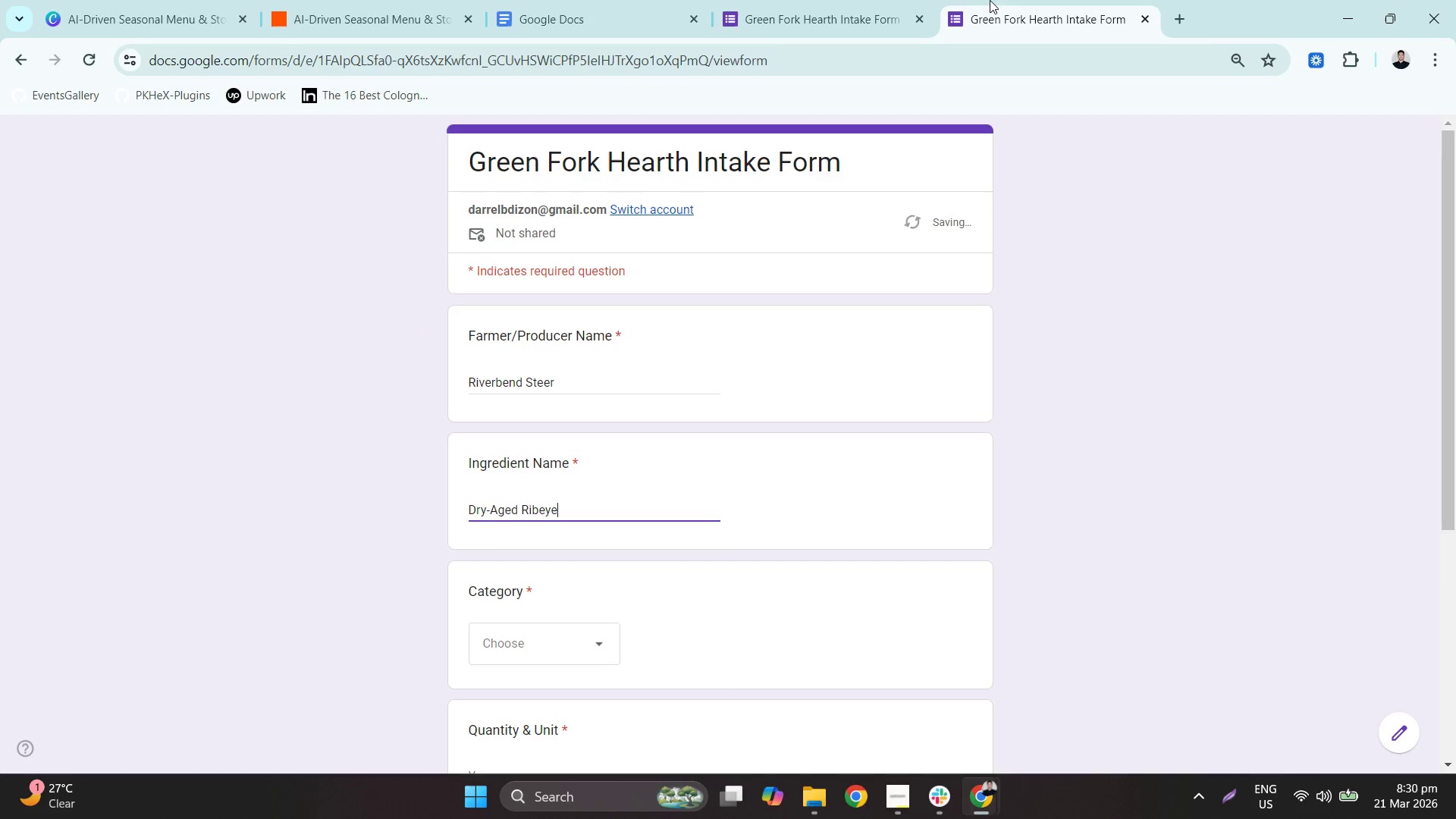 
left_click([898, 0])
 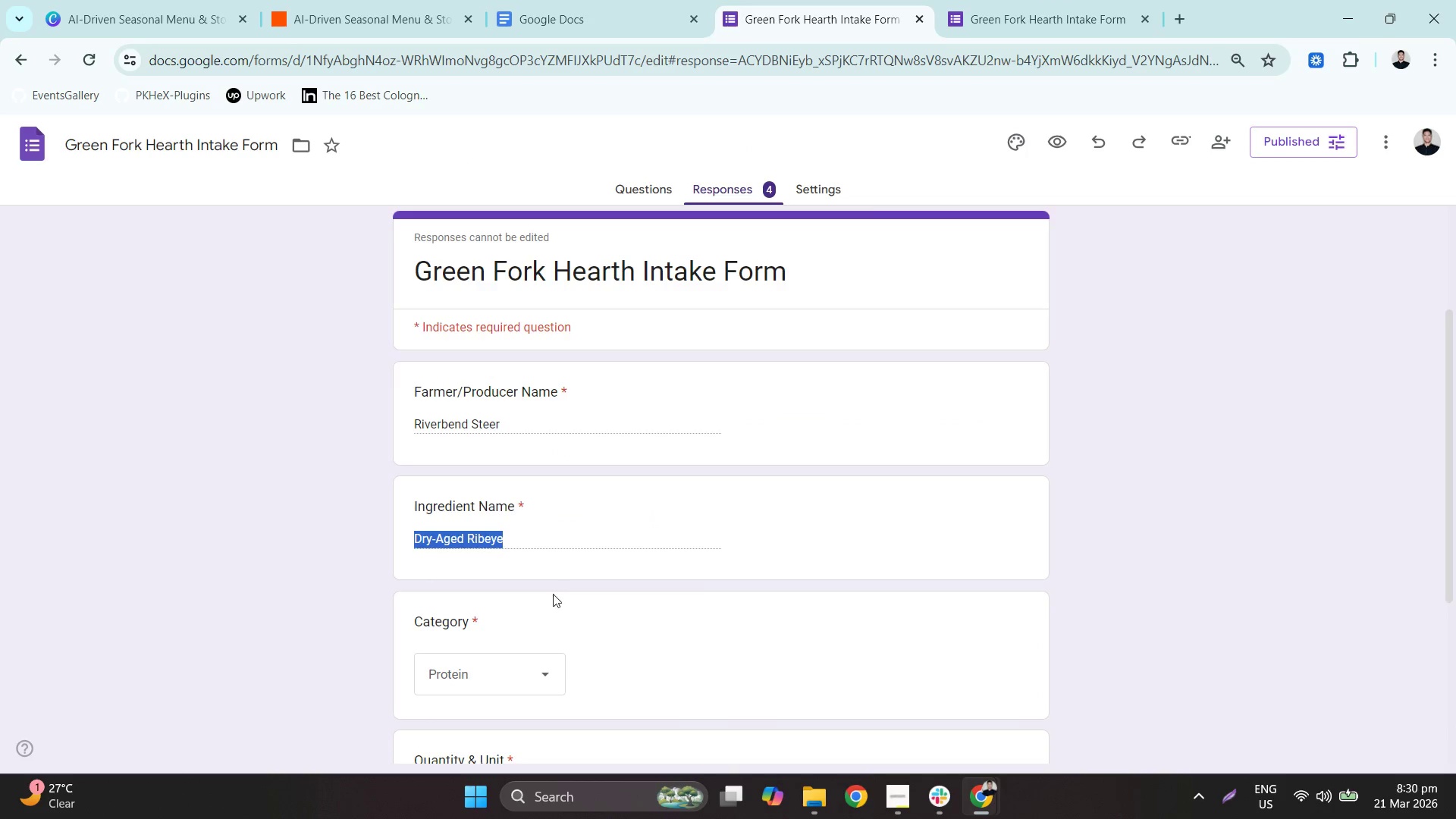 
scroll: coordinate [560, 570], scroll_direction: down, amount: 3.0
 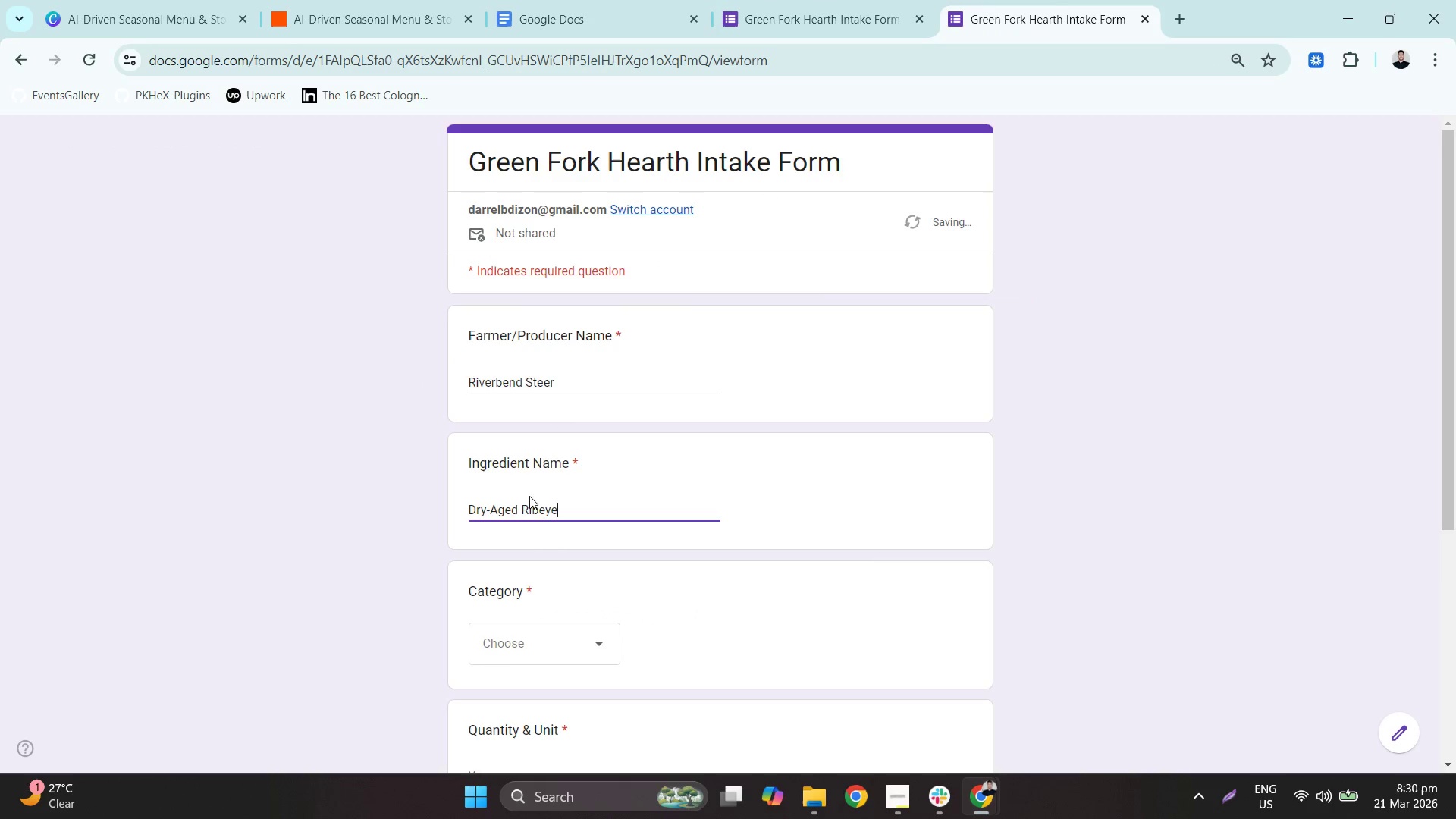 
left_click([523, 642])
 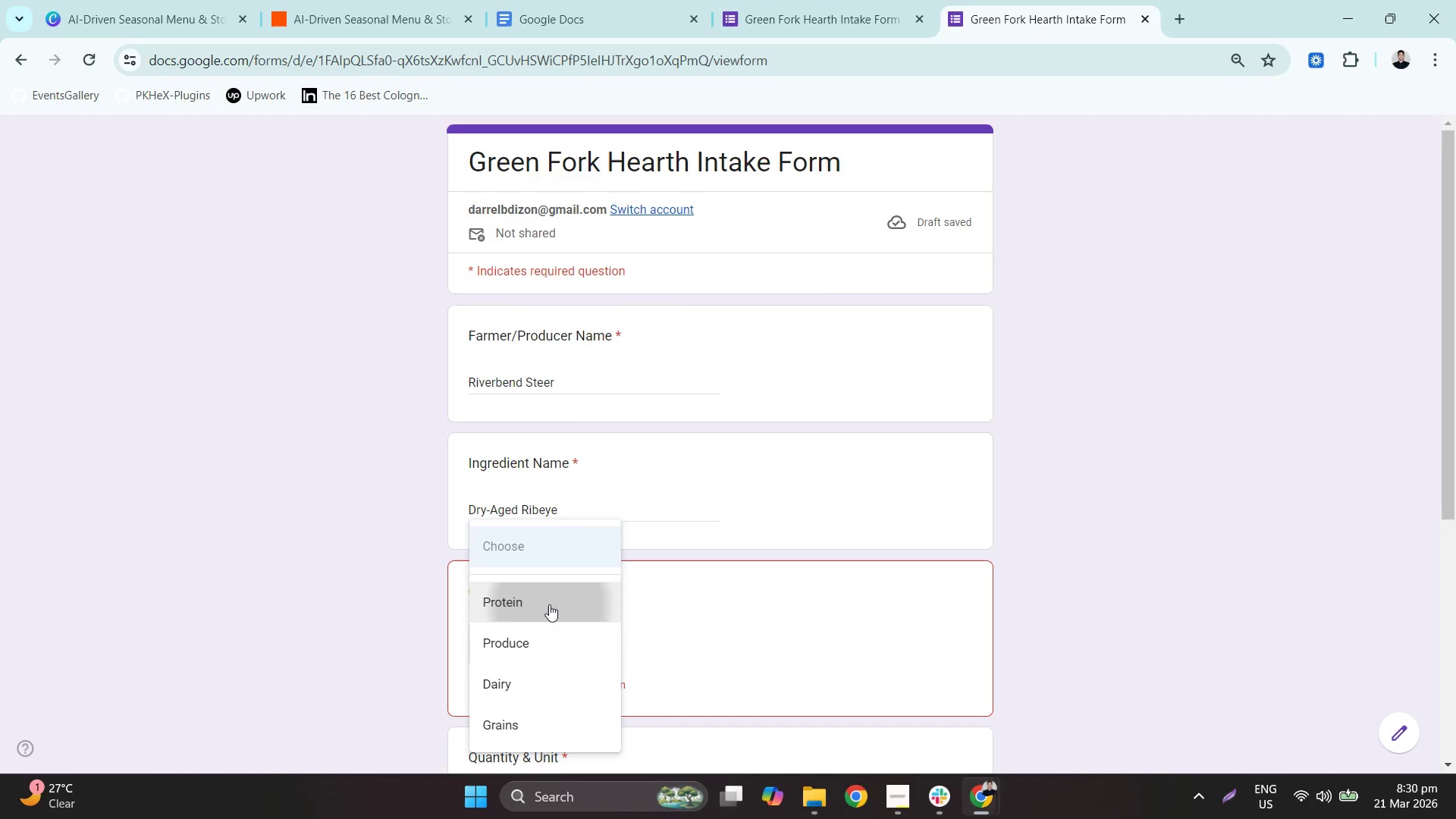 
scroll: coordinate [614, 588], scroll_direction: down, amount: 3.0
 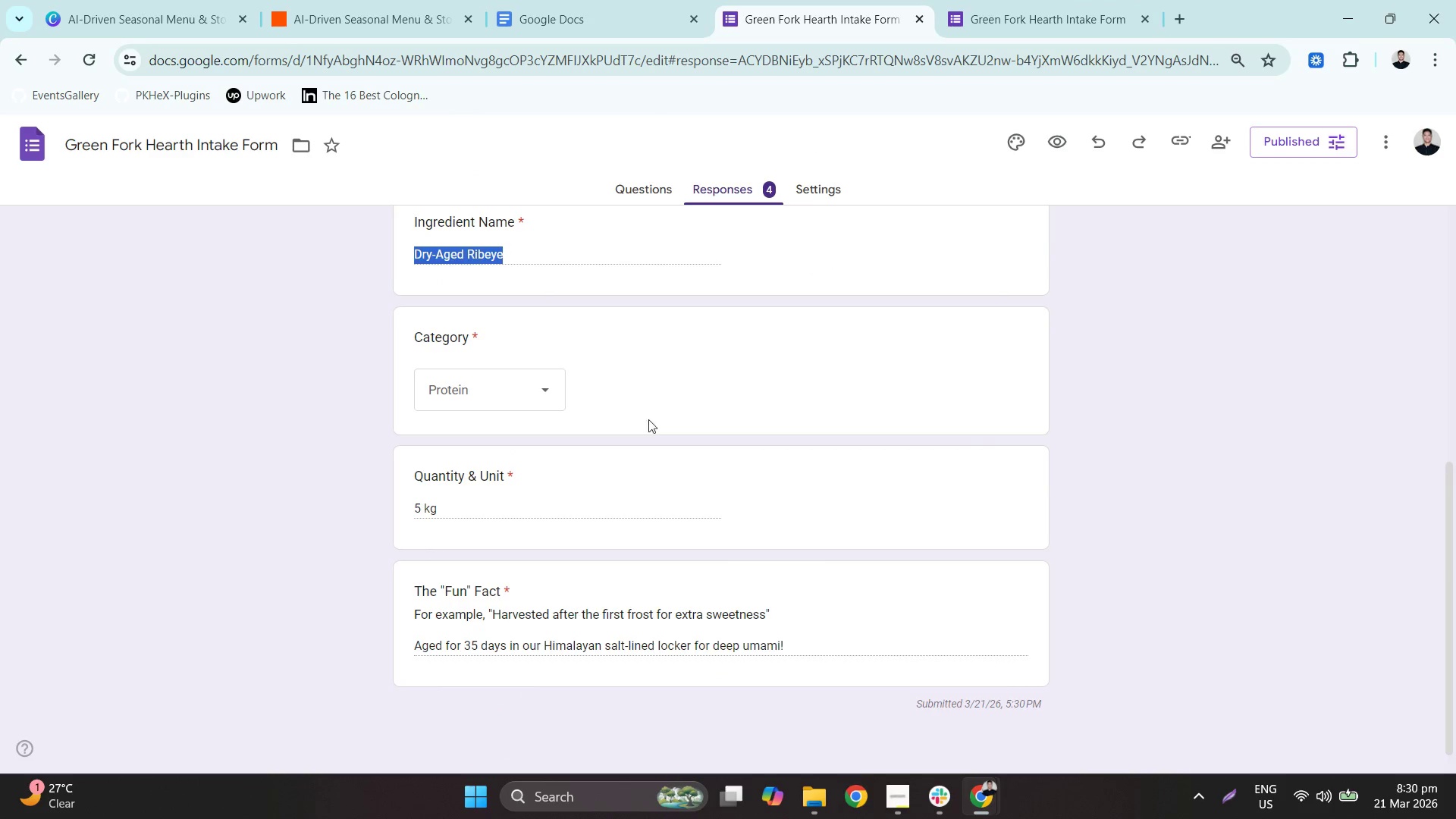 
double_click([464, 497])
 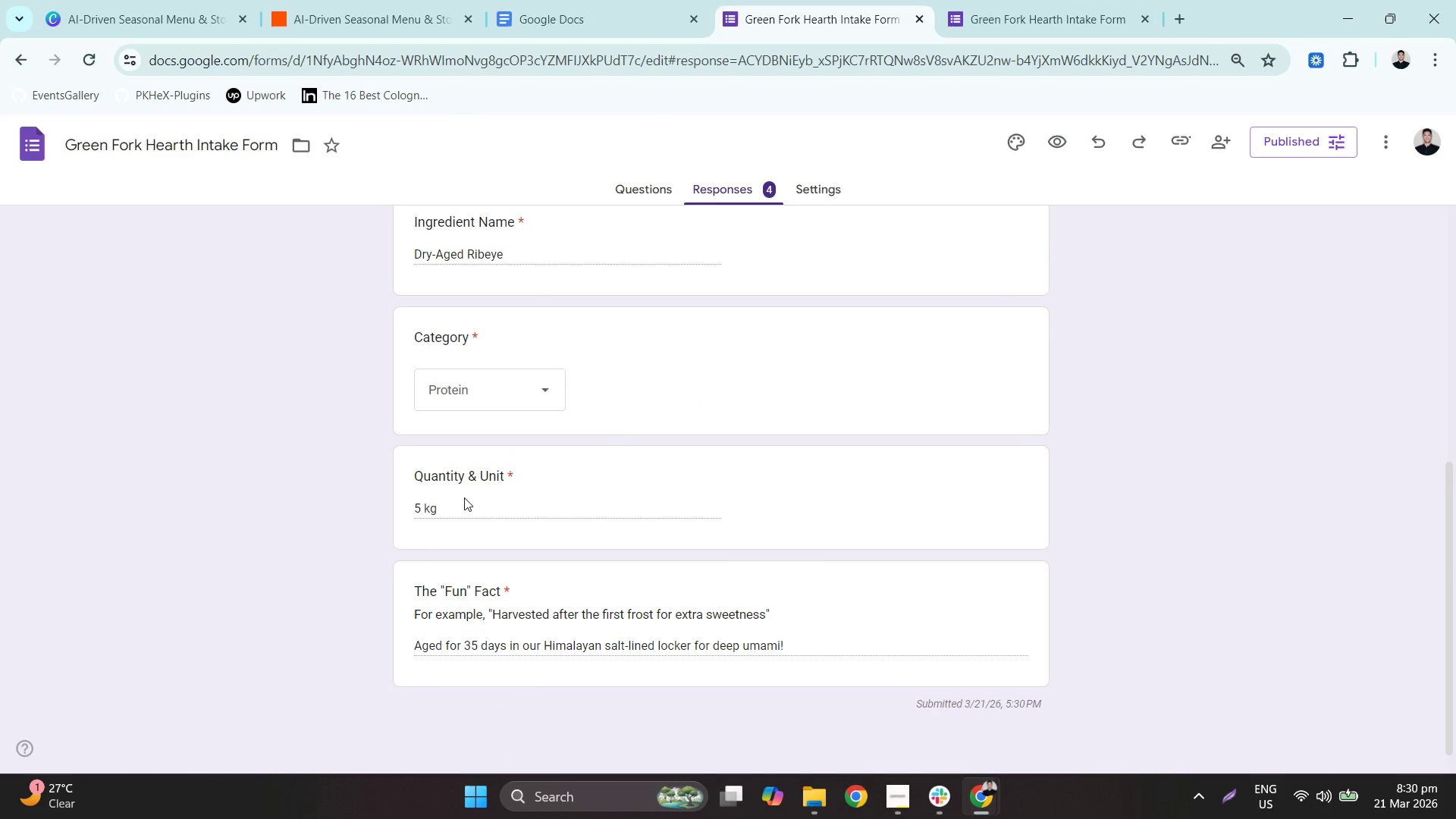 
triple_click([464, 497])
 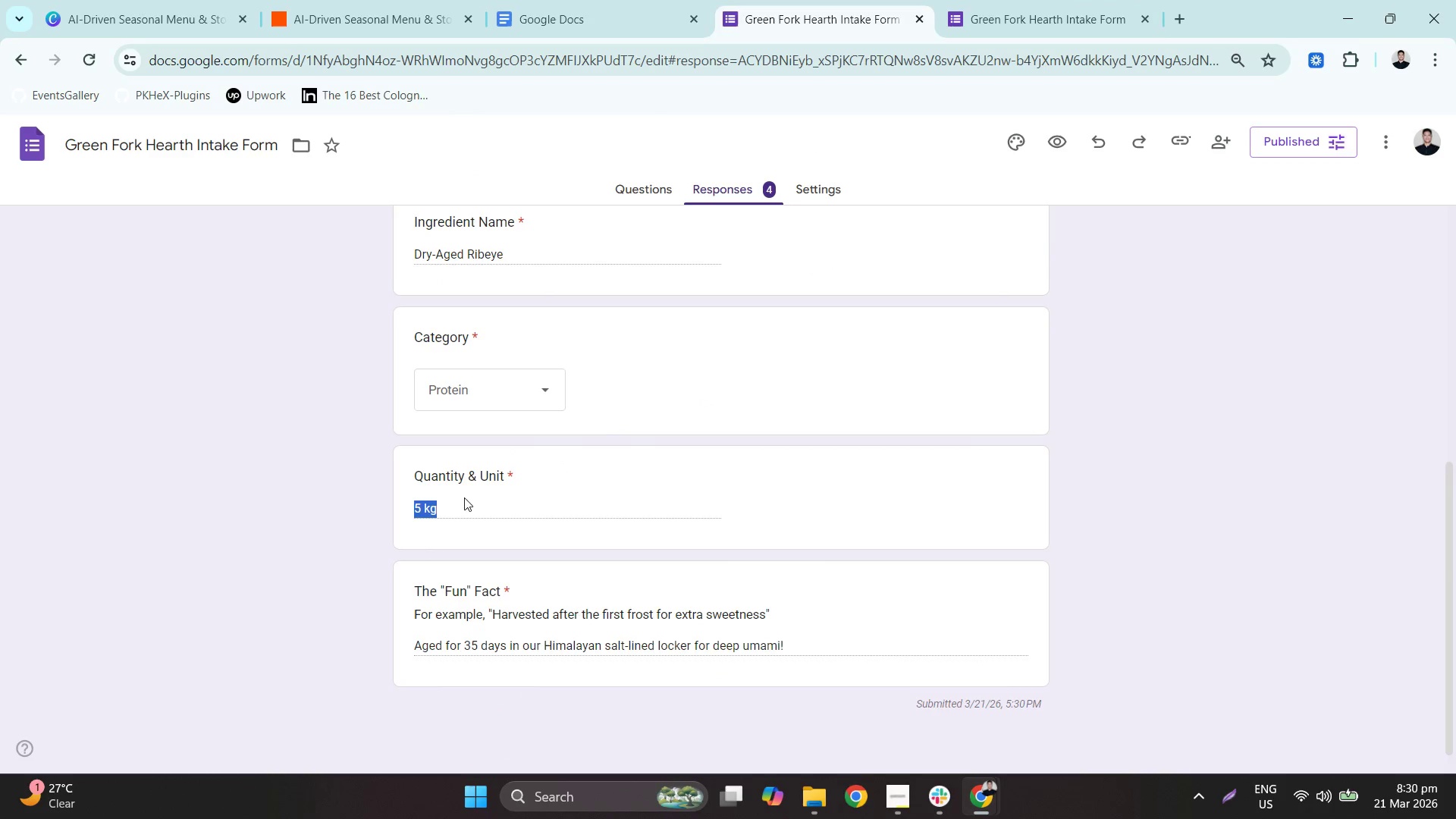 
key(Control+ControlLeft)
 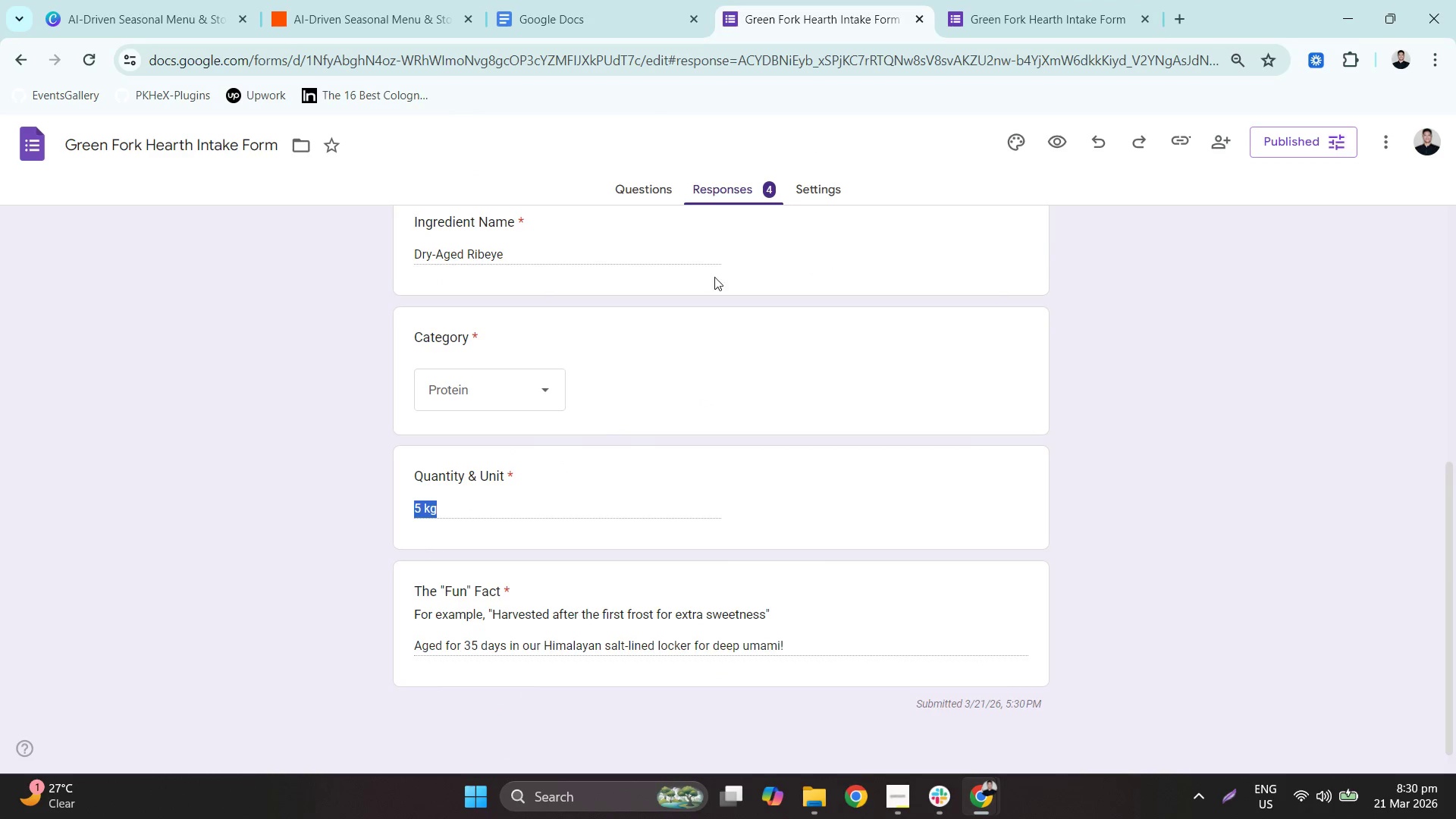 
key(C)
 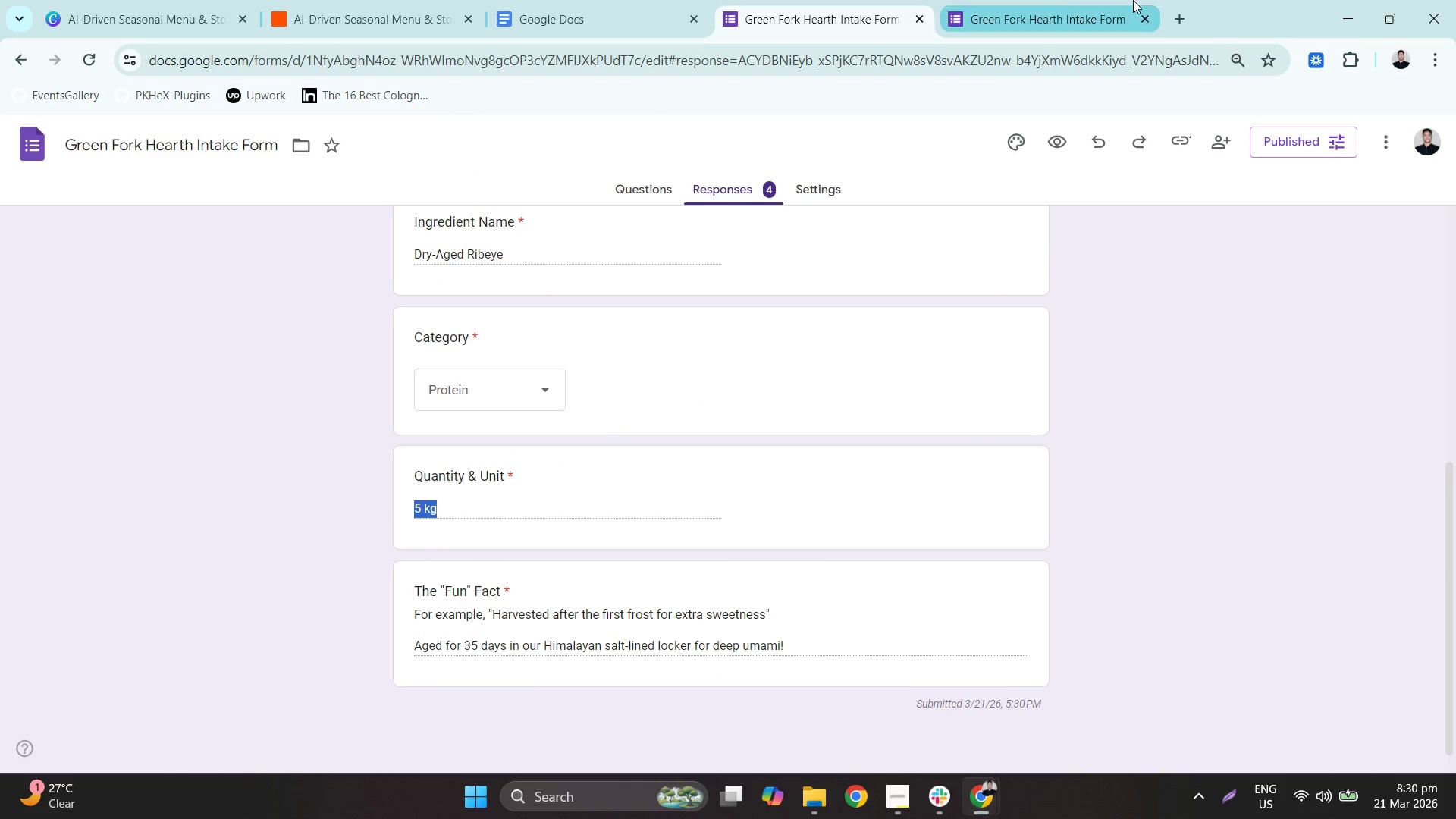 
left_click([1133, 0])
 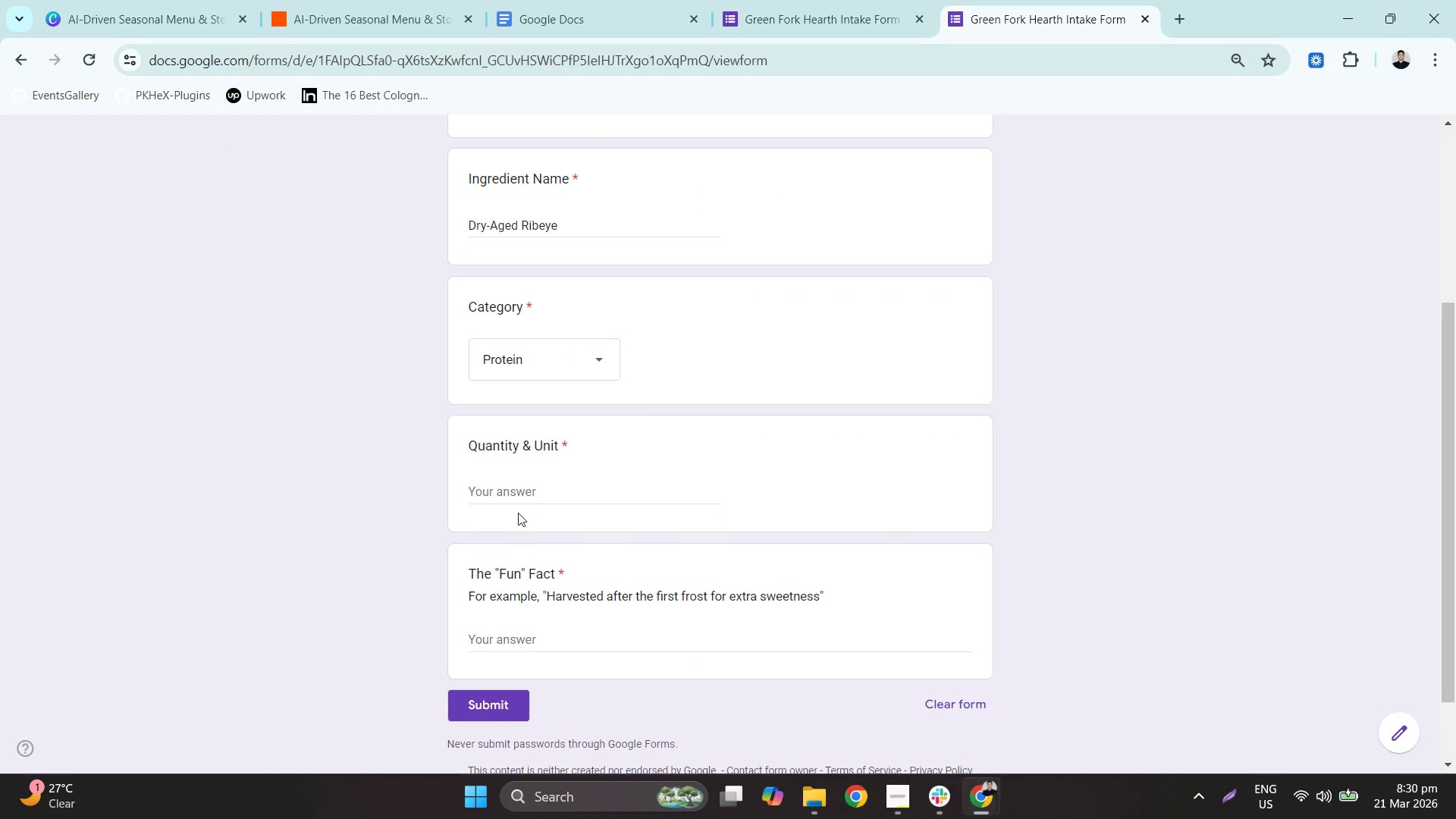 
left_click([516, 482])
 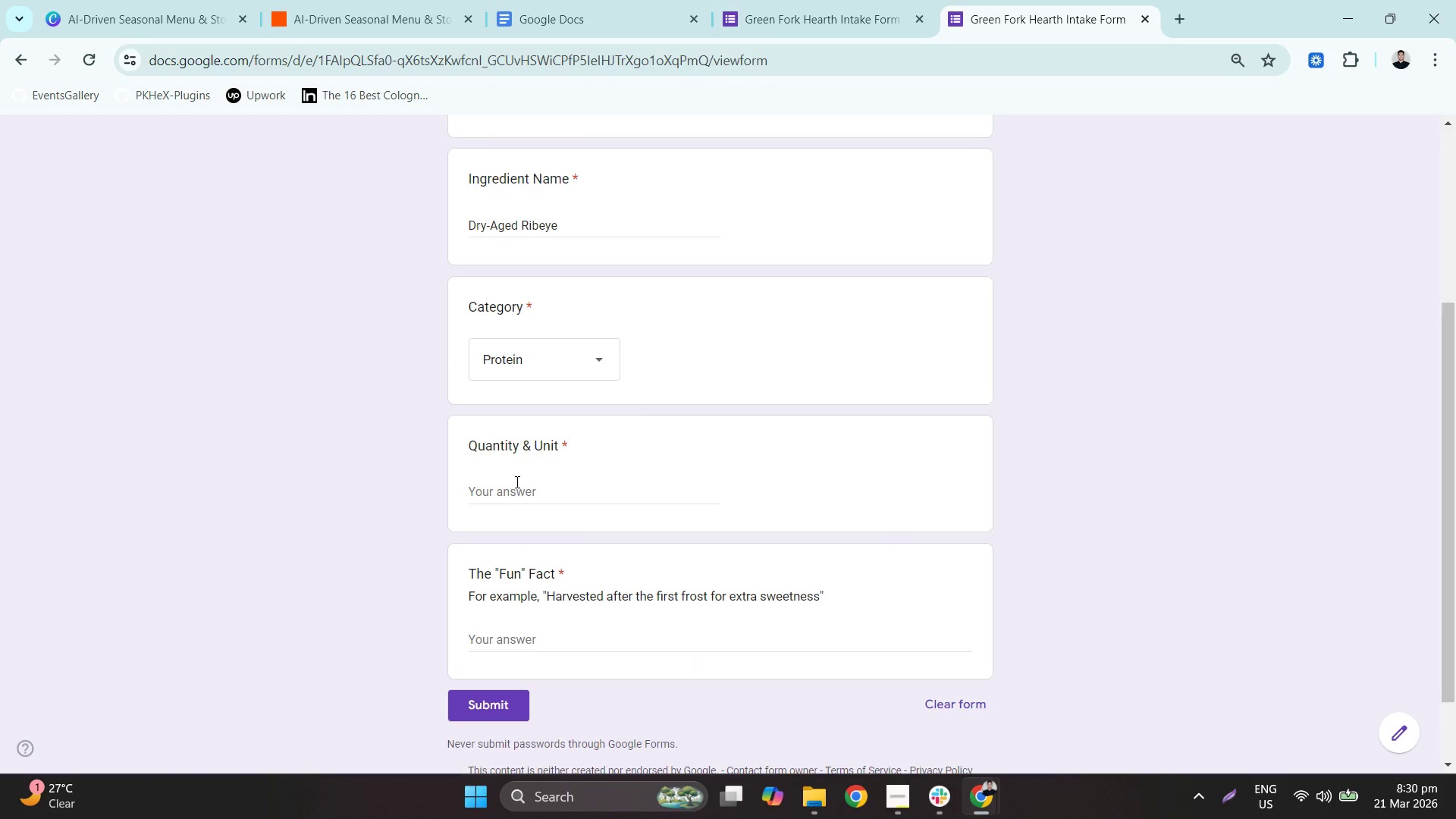 
key(Control+ControlLeft)
 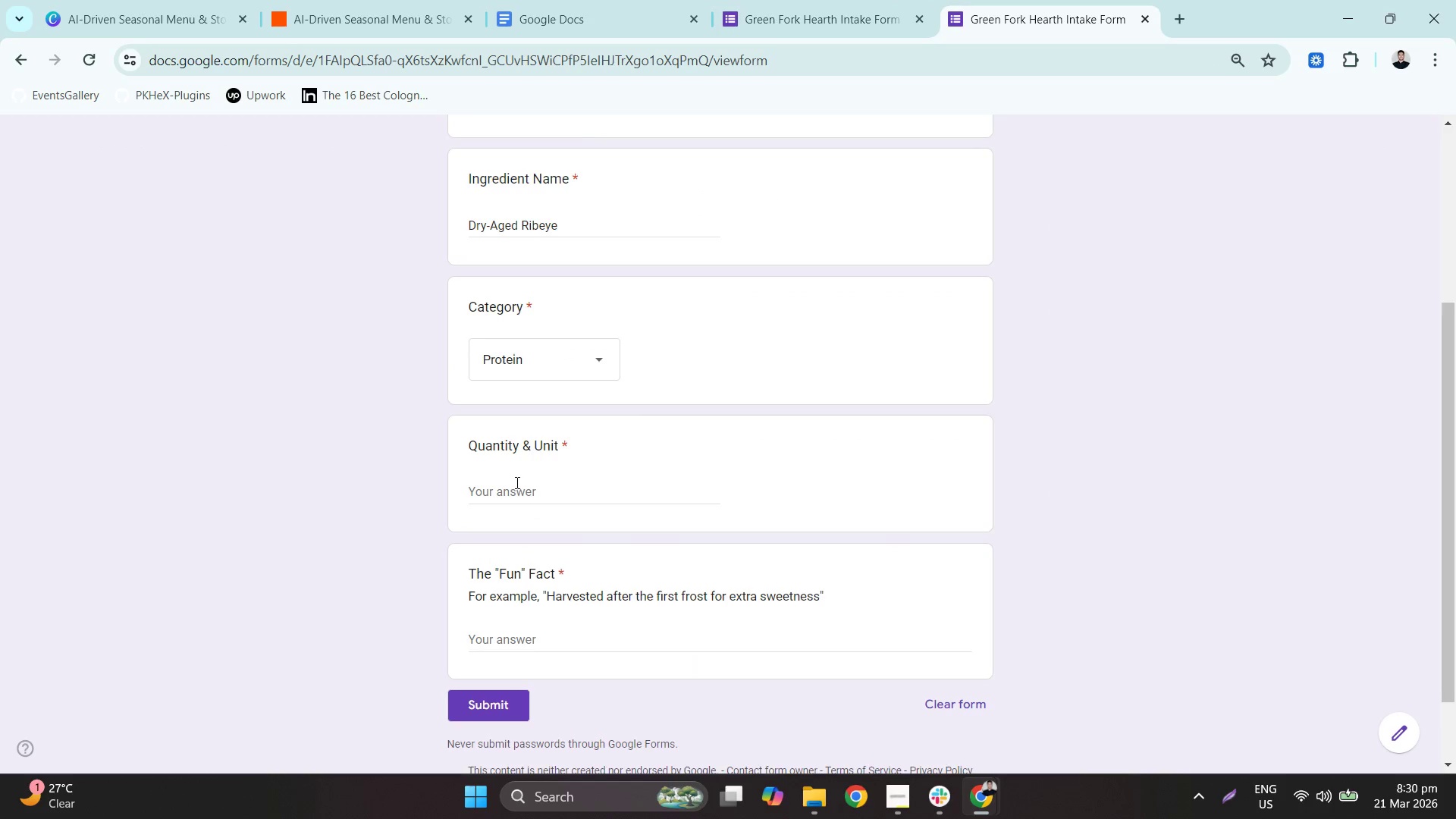 
key(Control+V)
 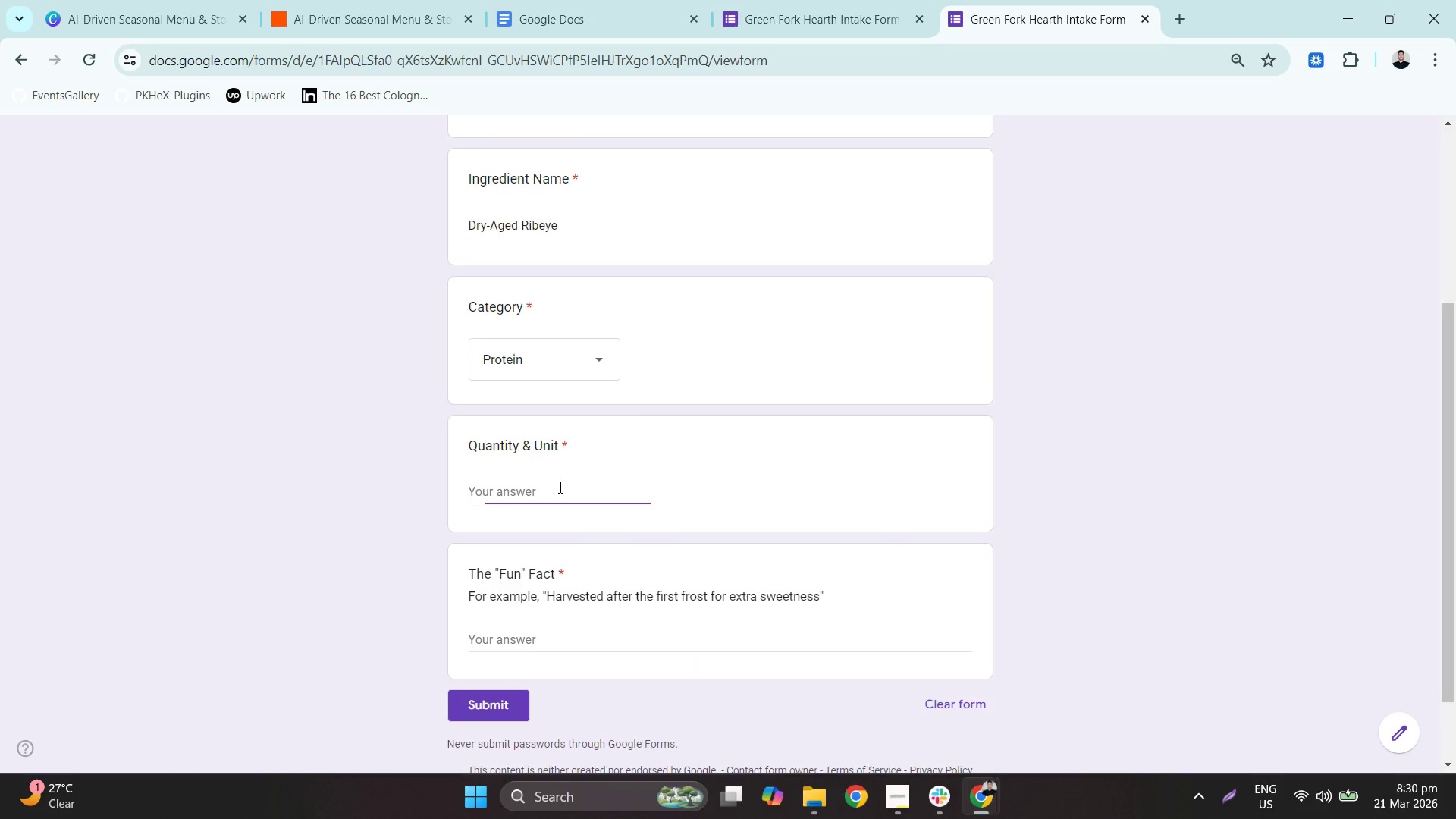 
key(Control+ControlLeft)
 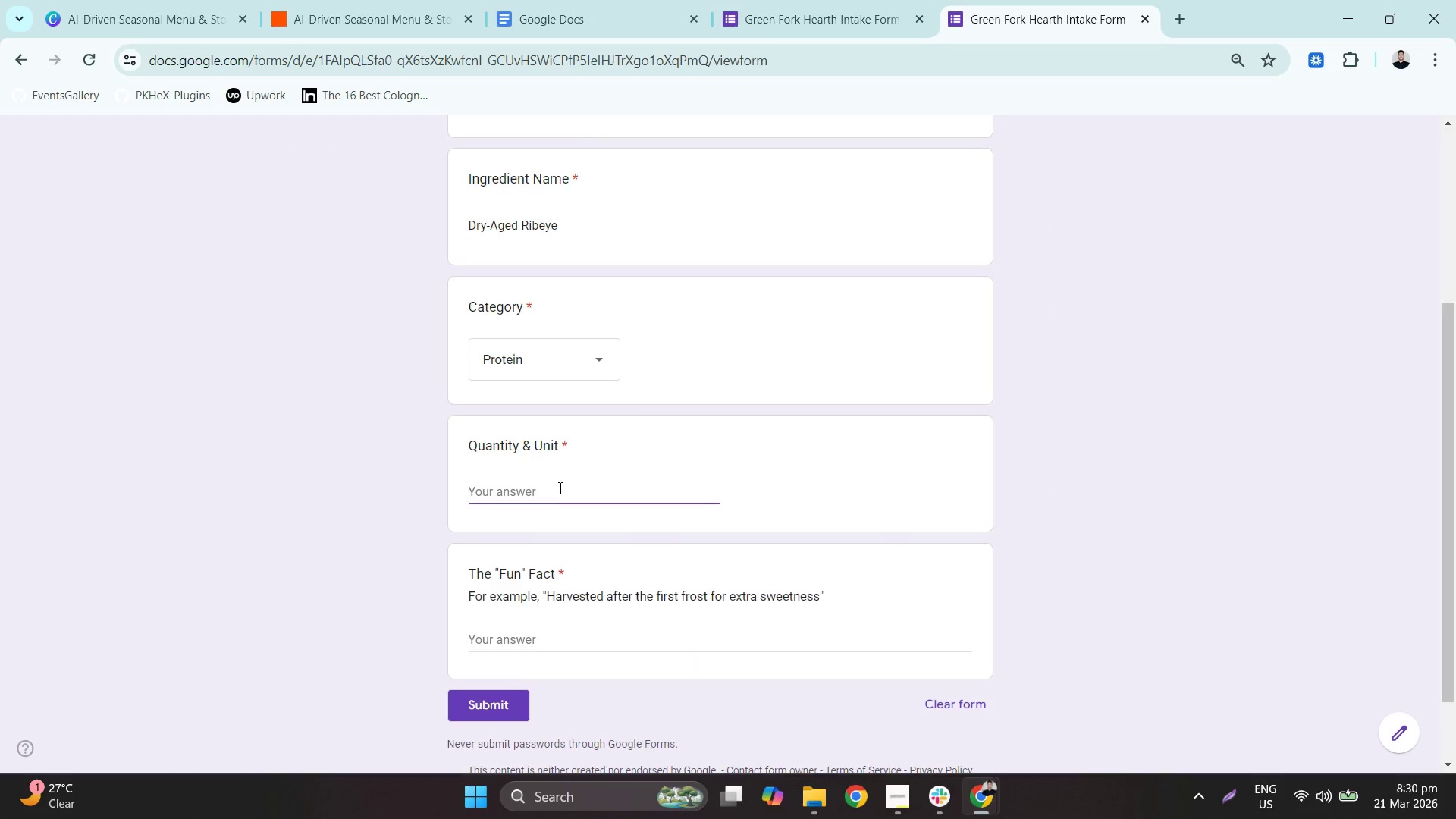 
key(Control+V)
 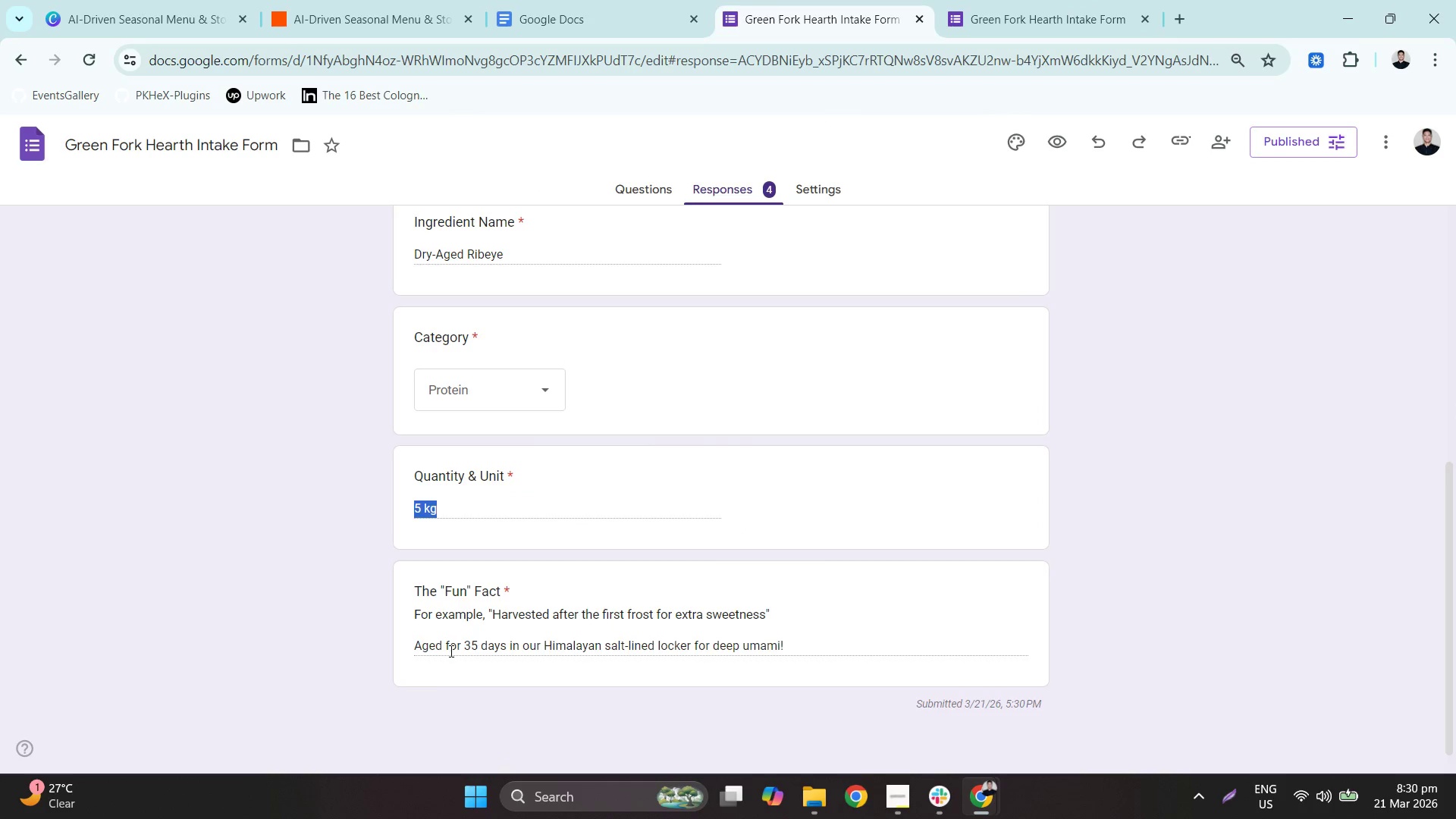 
double_click([462, 618])
 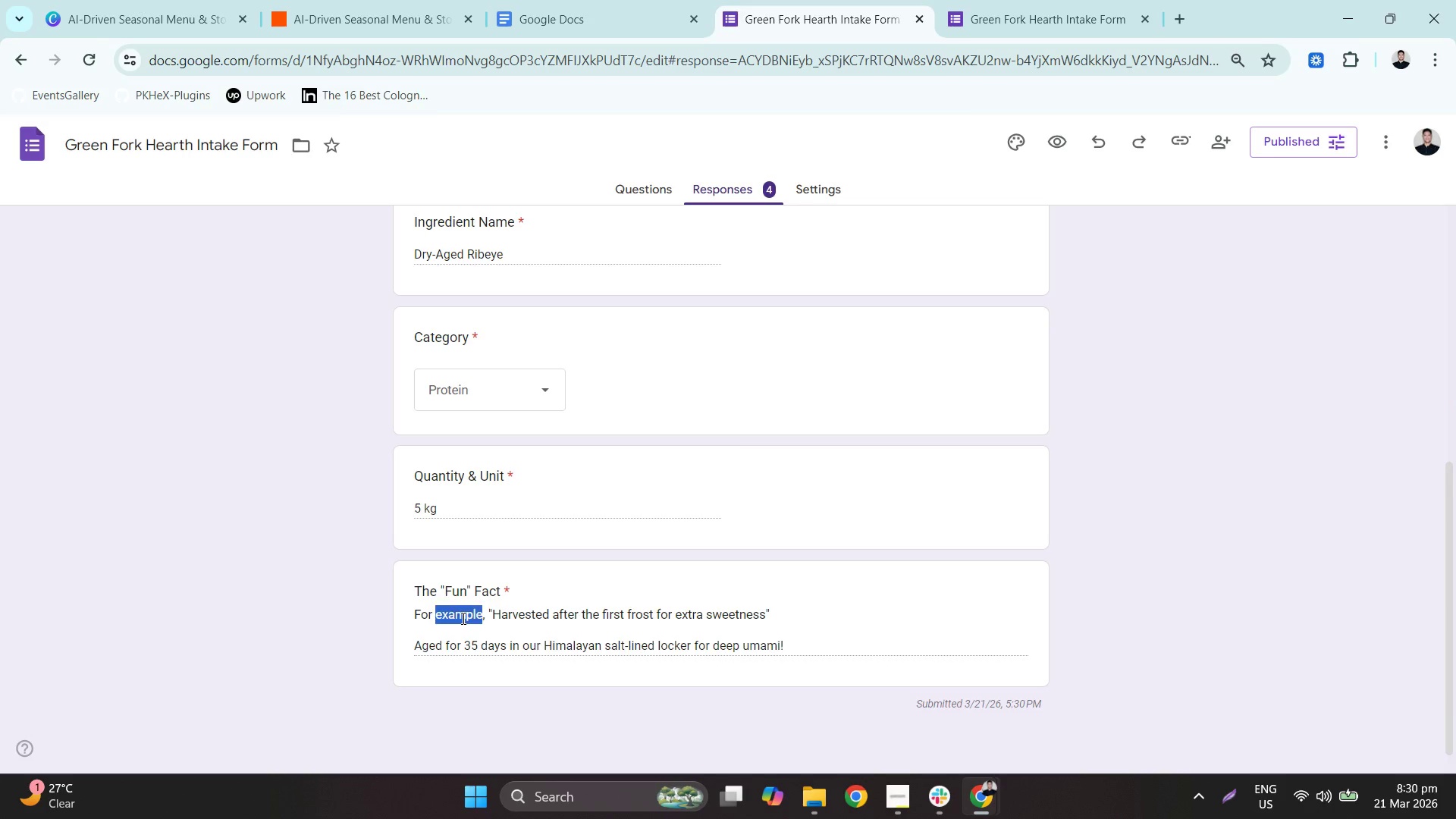 
triple_click([462, 618])
 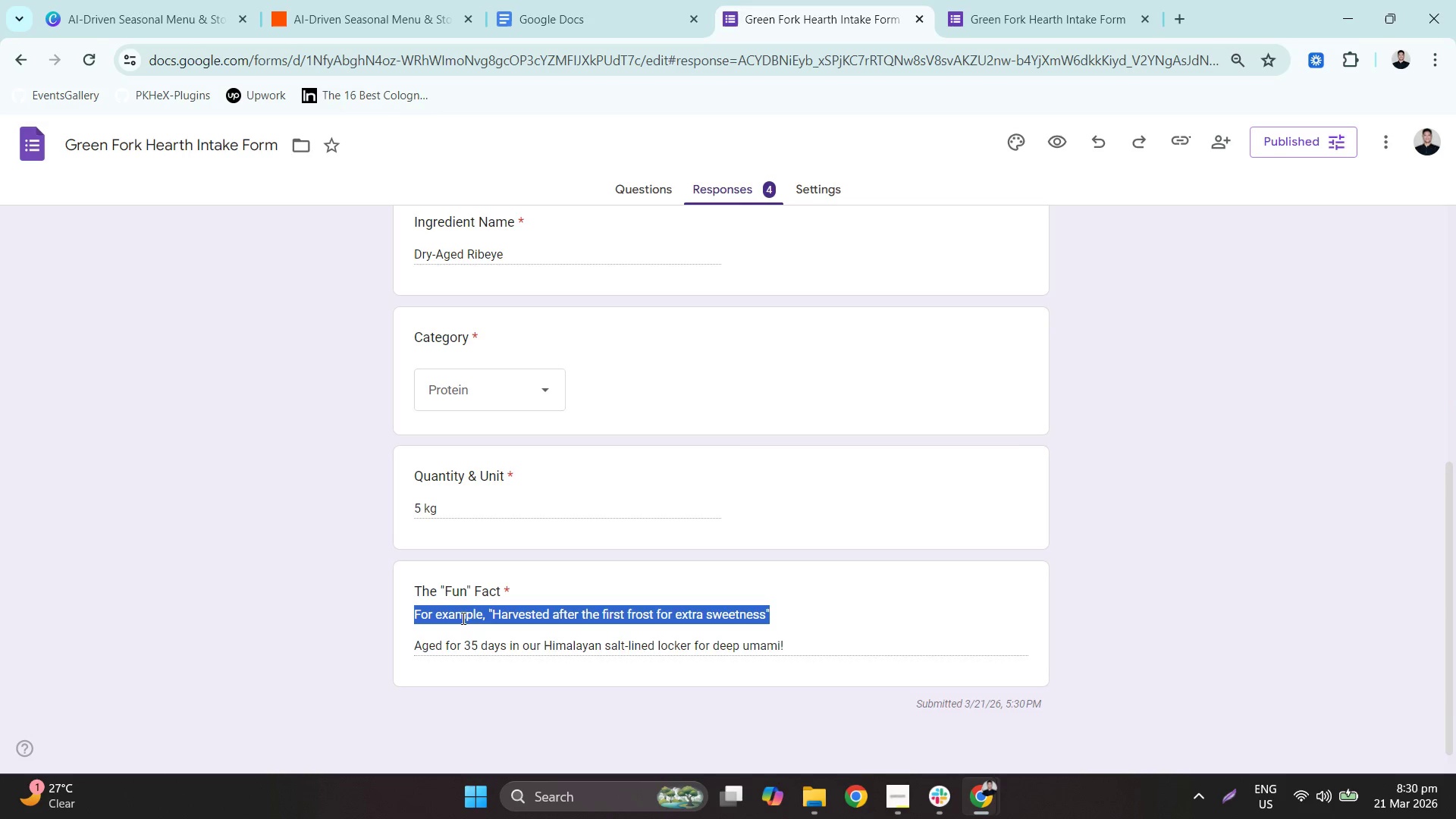 
hold_key(key=ControlLeft, duration=0.67)
 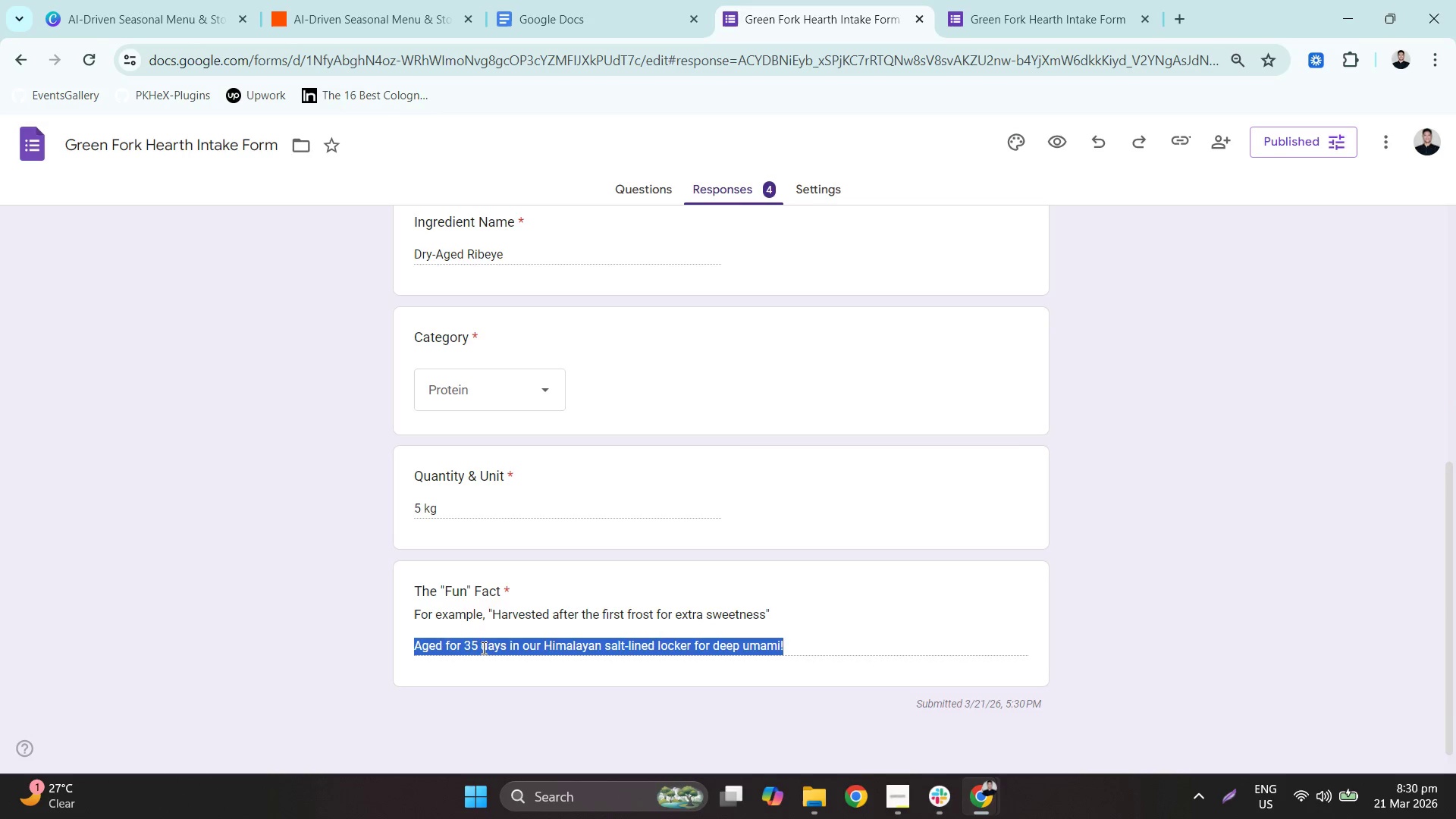 
double_click([482, 648])
 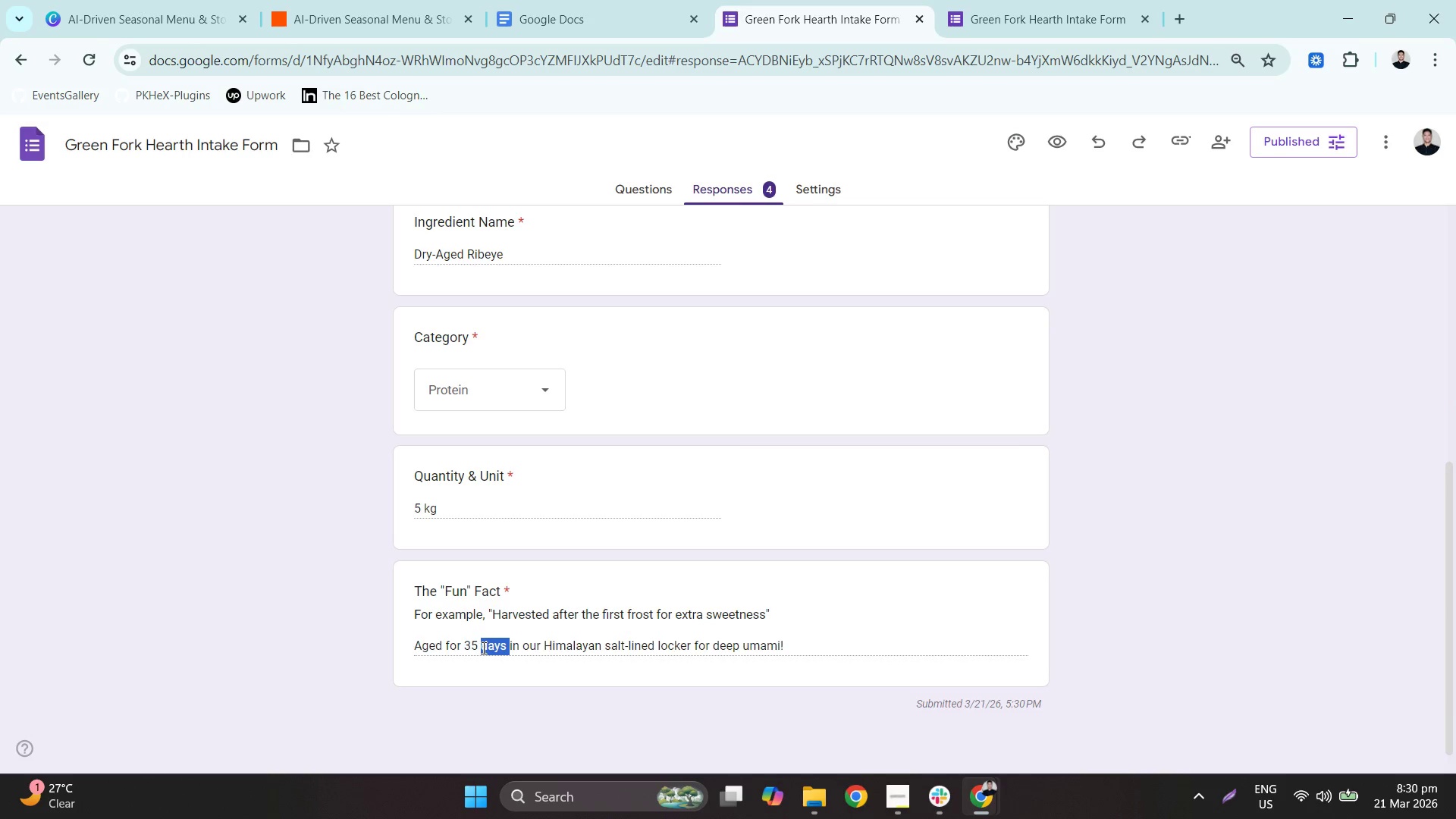 
triple_click([482, 648])
 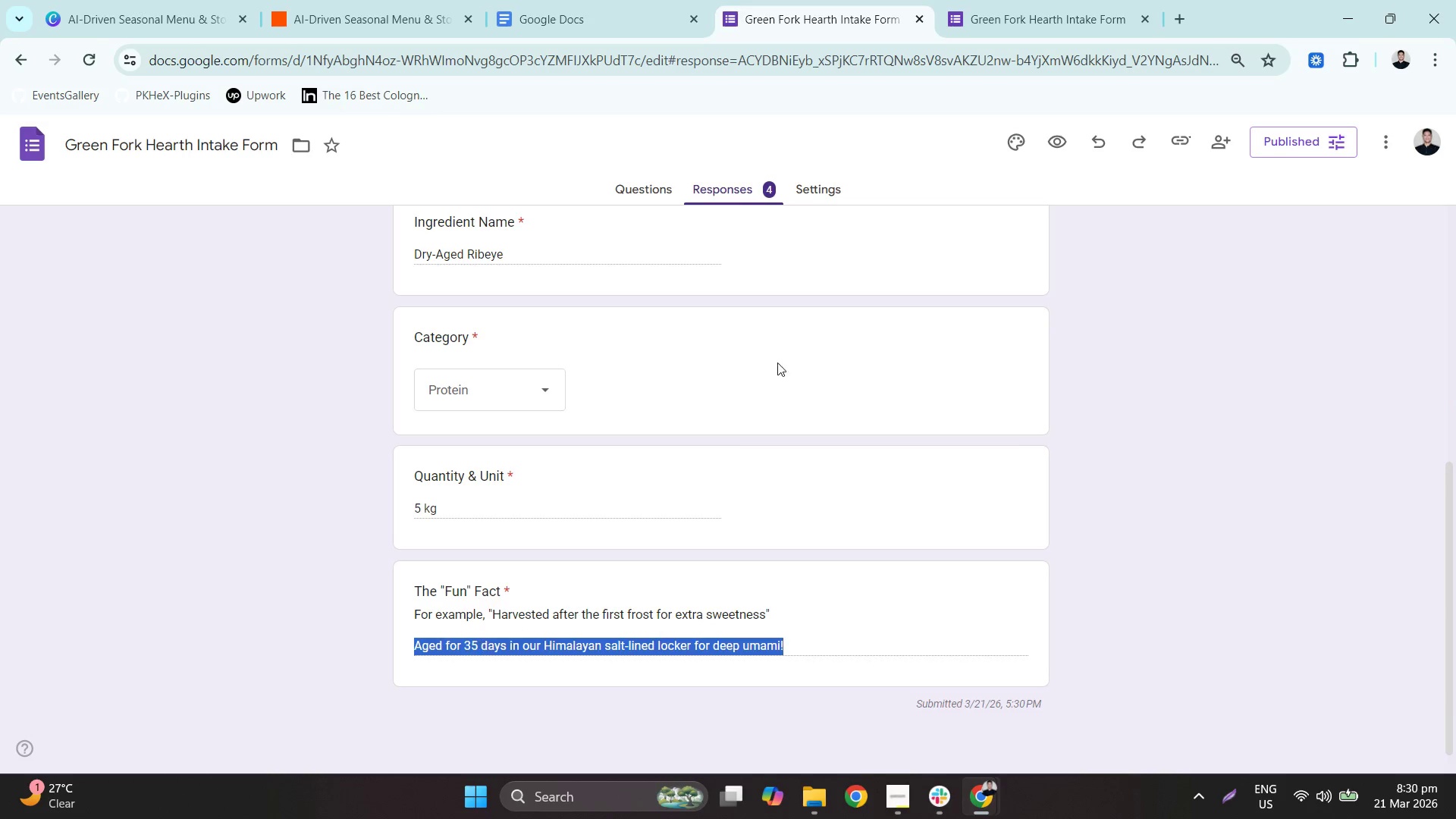 
key(Control+C)
 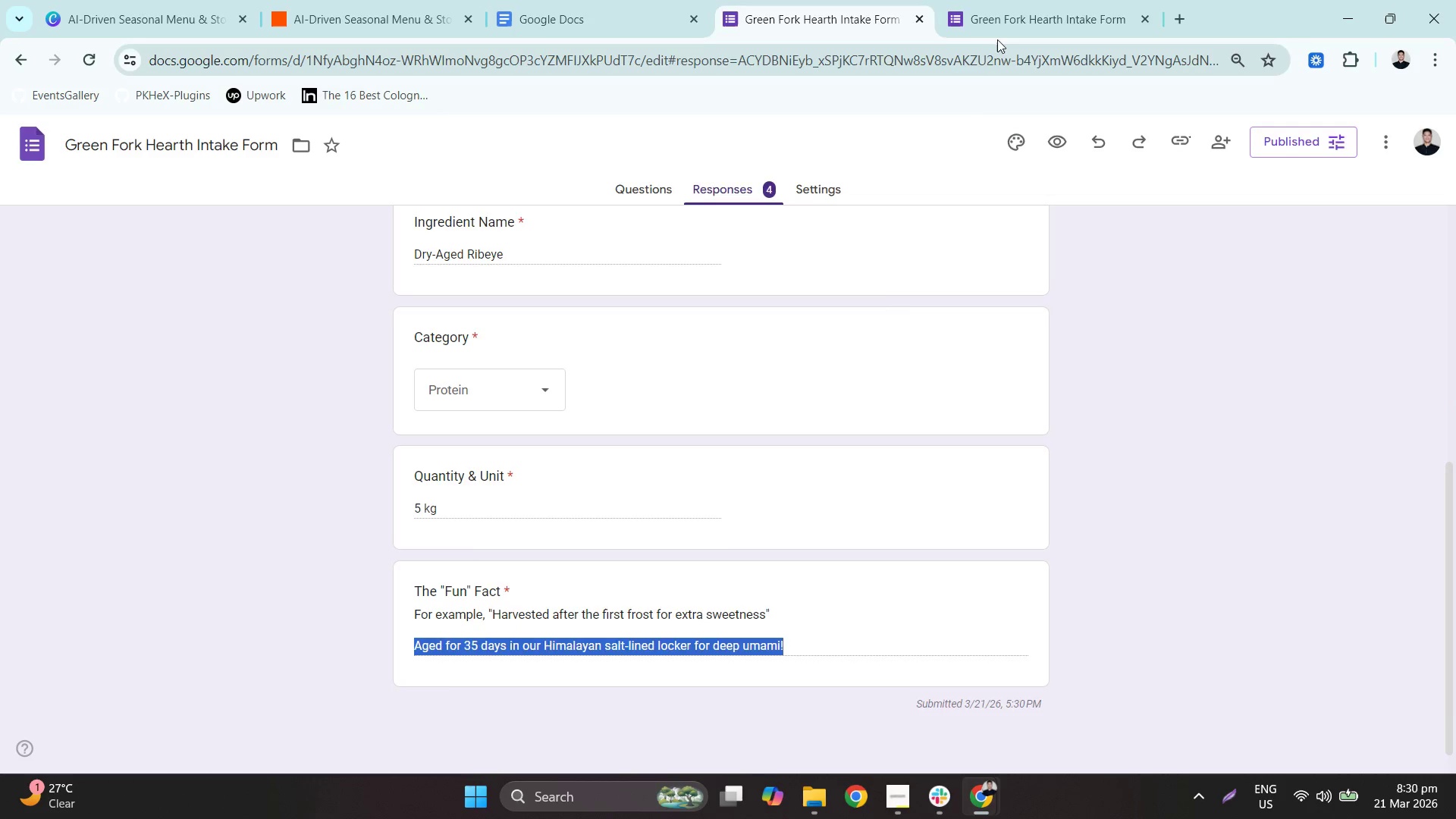 
left_click([1017, 0])
 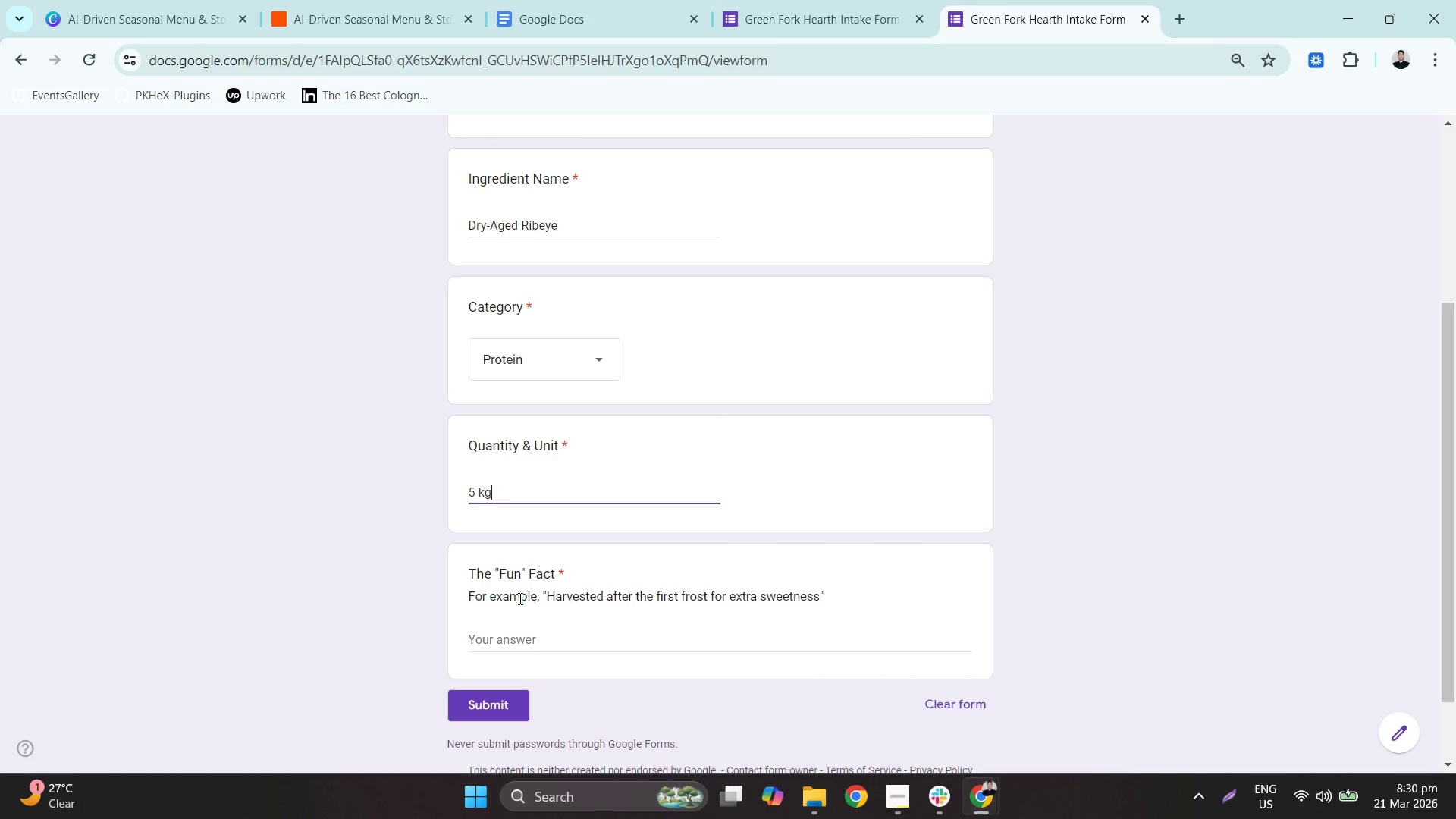 
left_click([505, 637])
 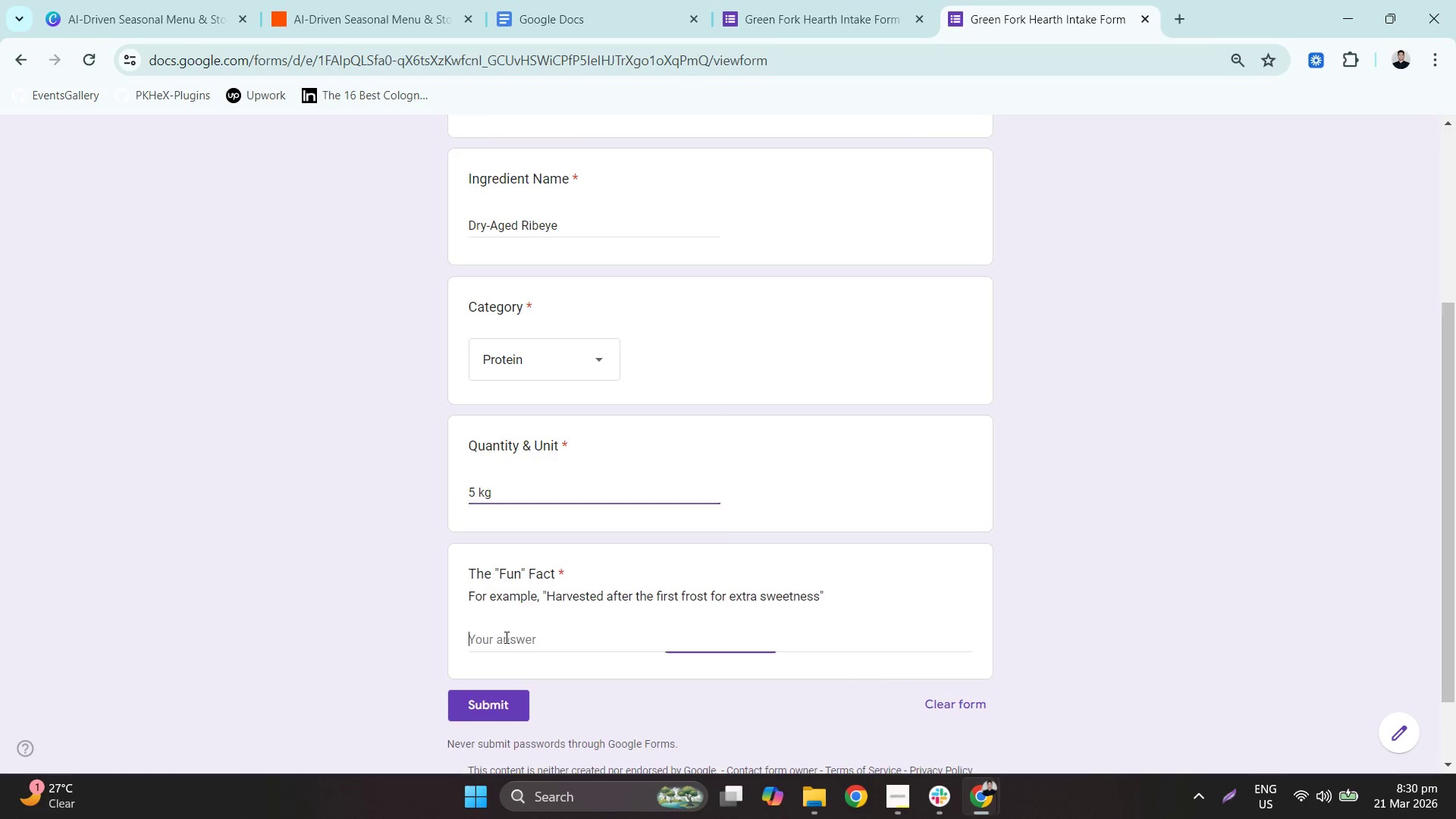 
key(Control+ControlLeft)
 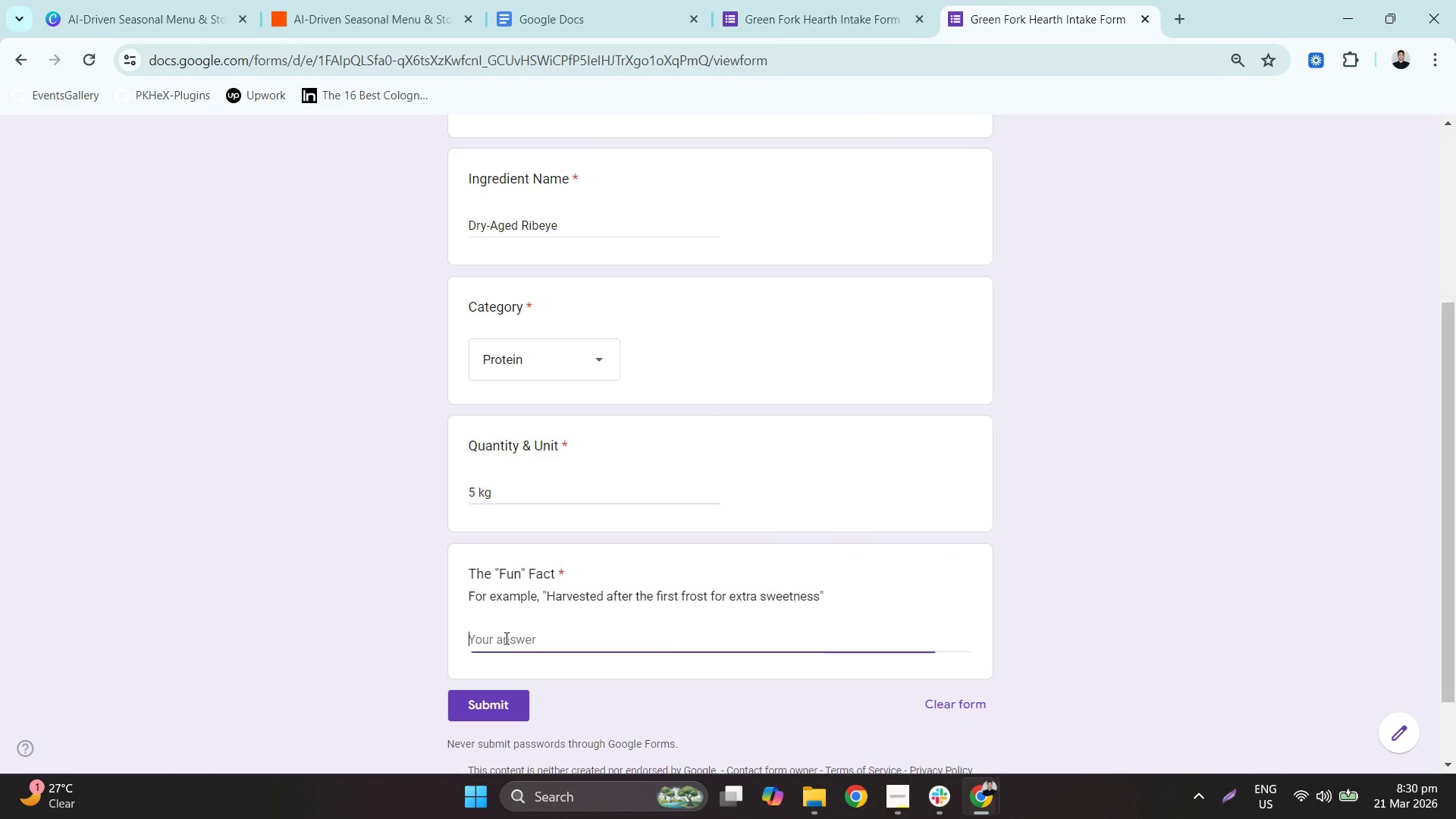 
key(Control+V)
 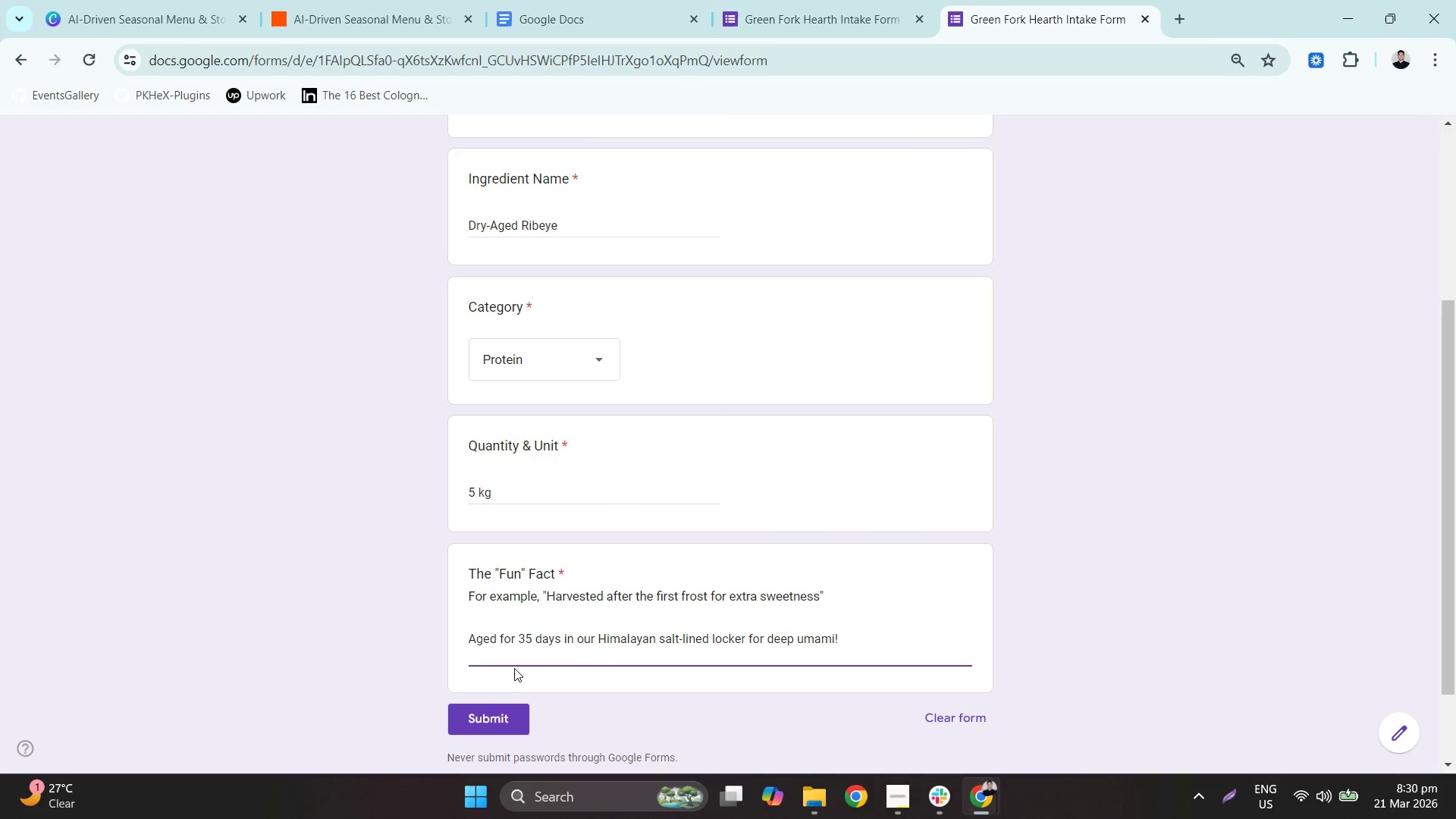 
key(Backspace)
 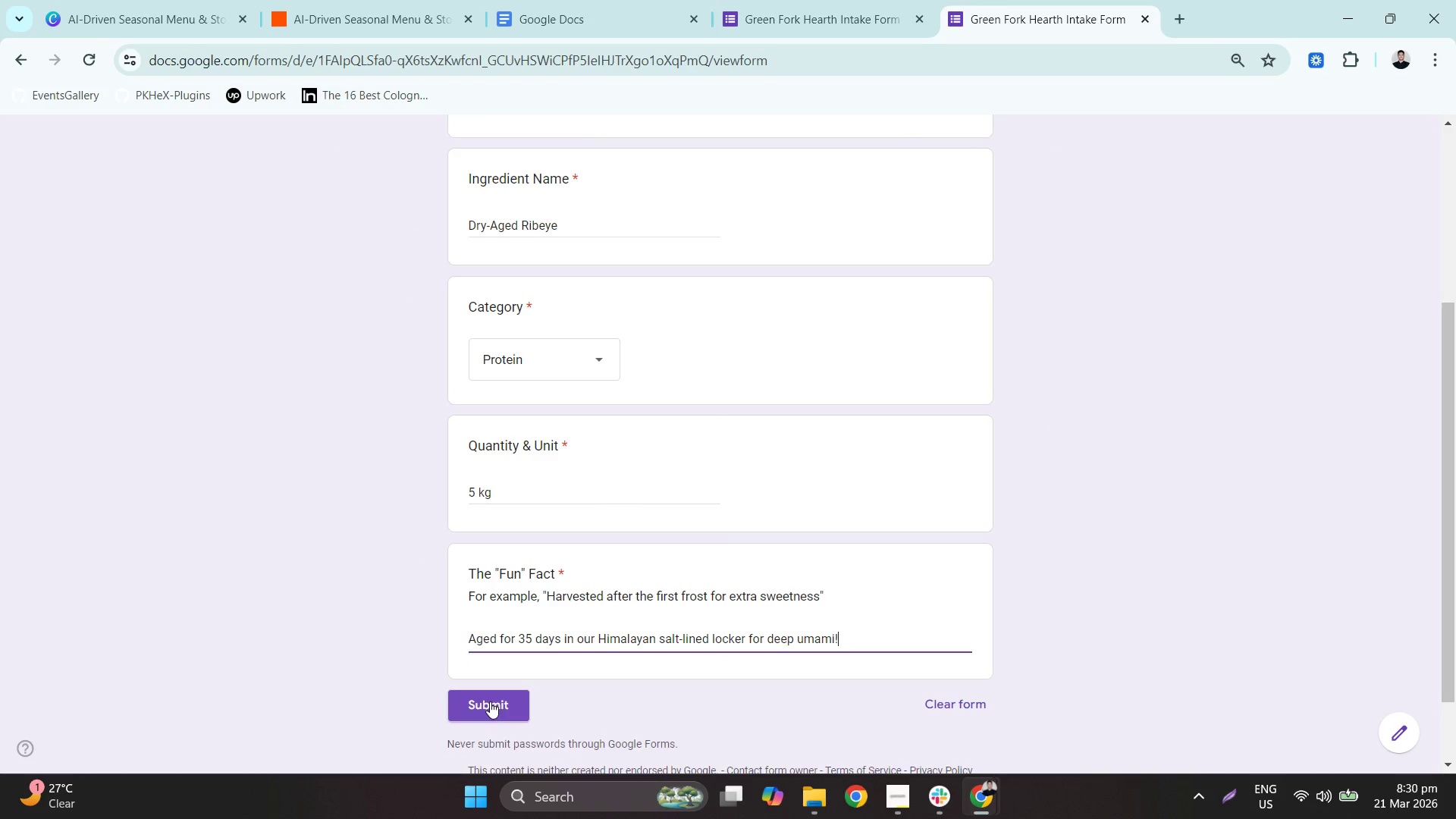 
left_click([490, 701])
 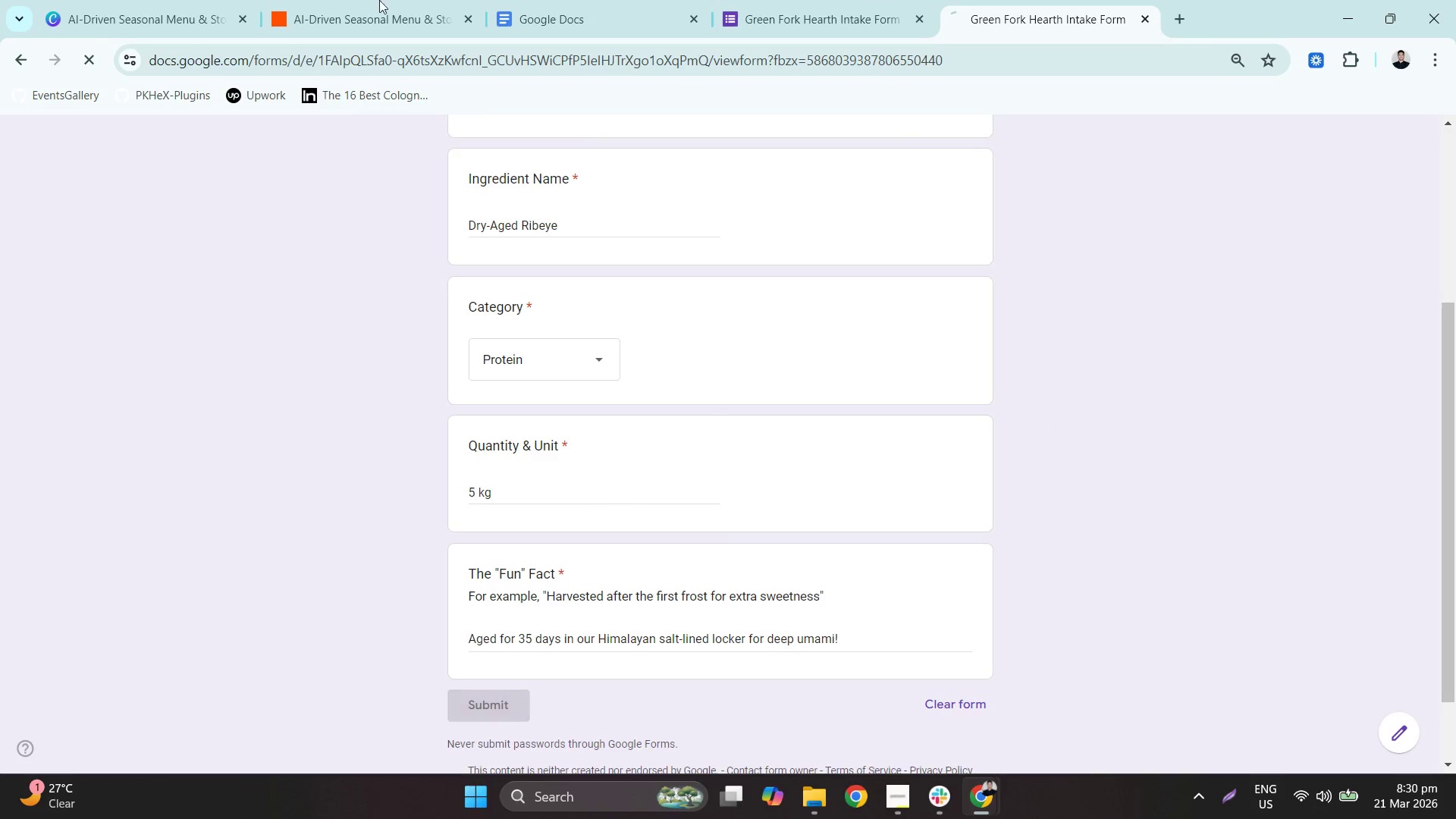 
left_click([384, 0])
 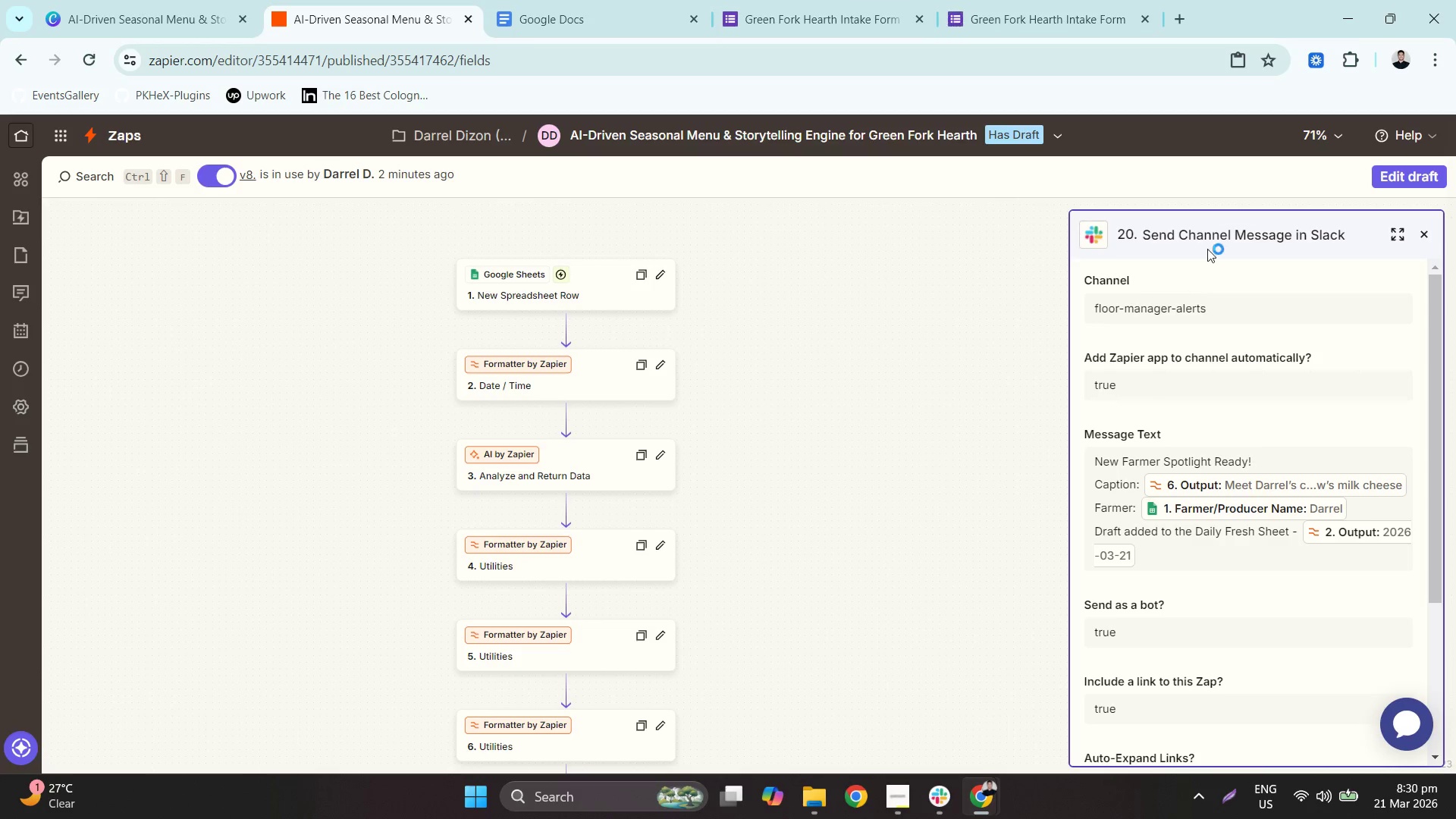 
left_click([569, 284])
 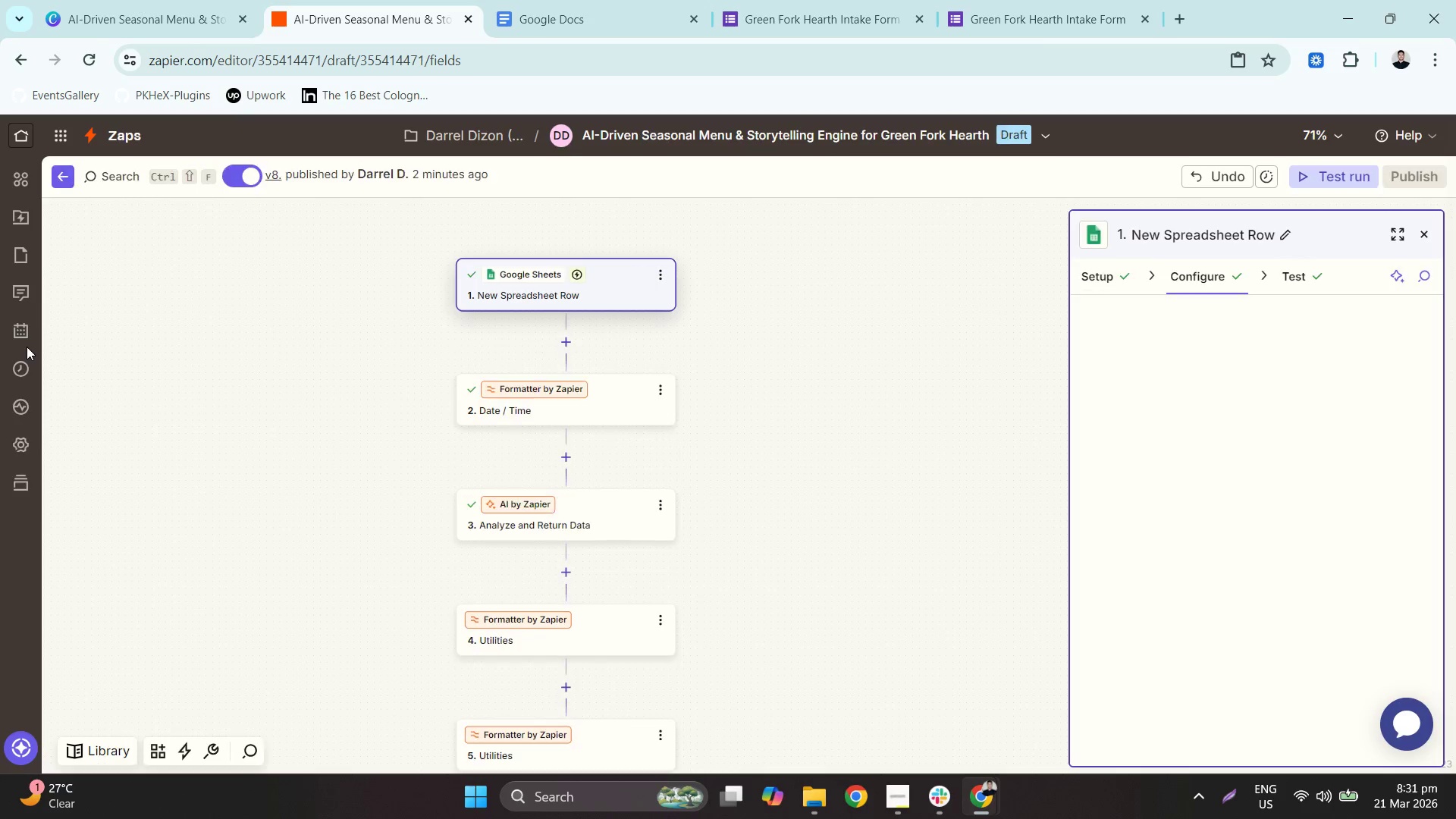 
left_click([30, 369])
 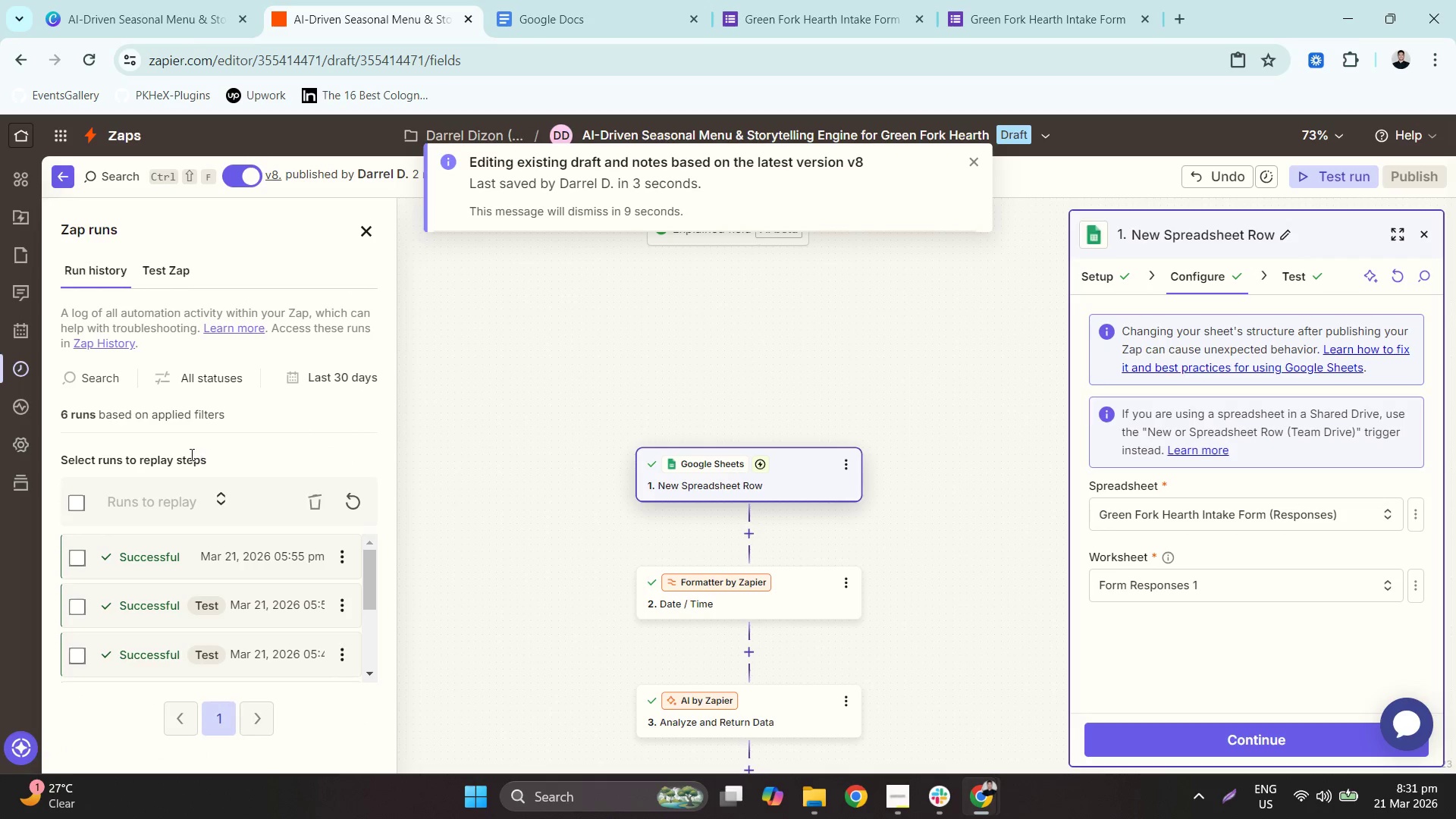 
left_click([179, 267])
 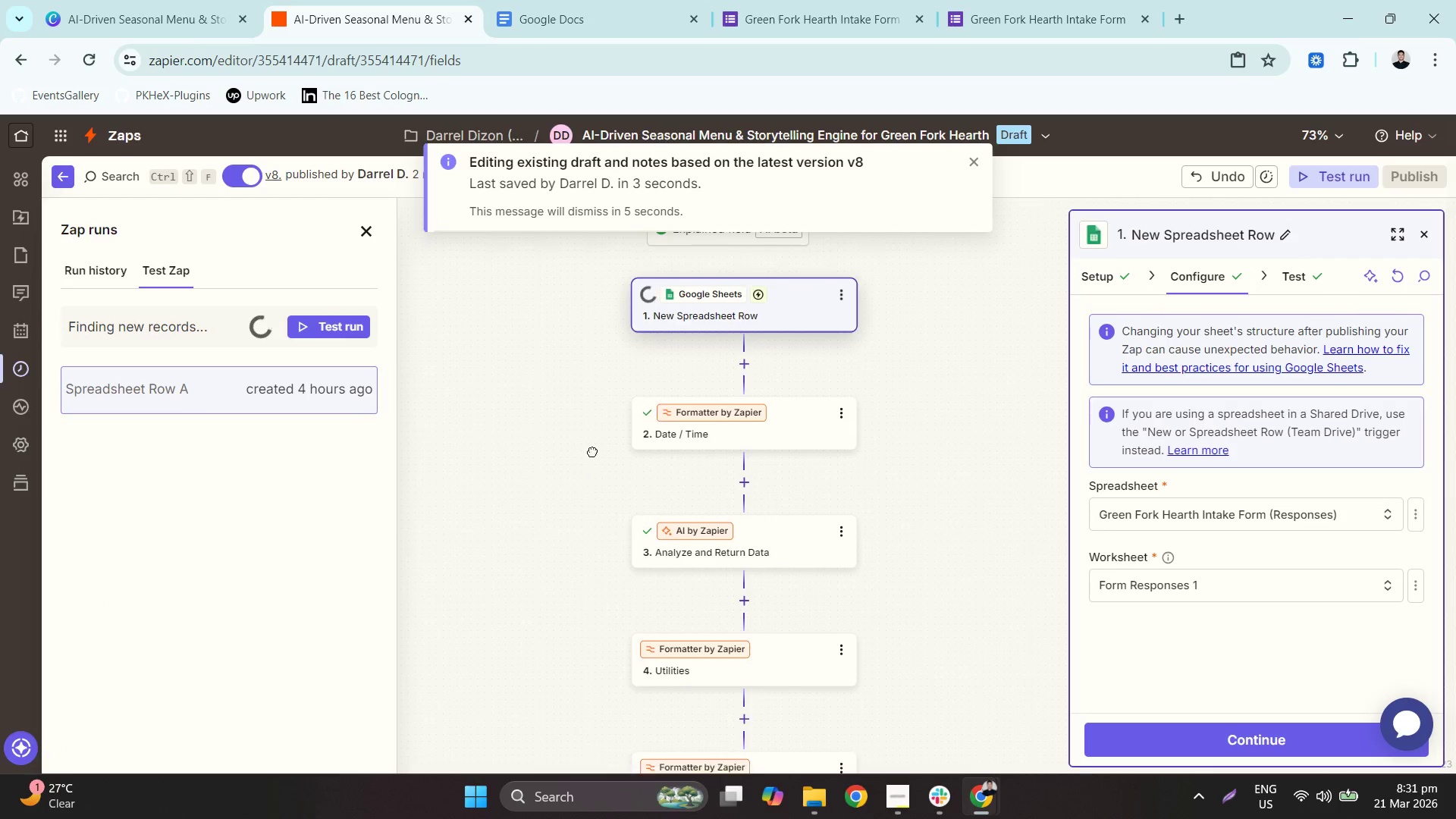 
left_click([973, 168])
 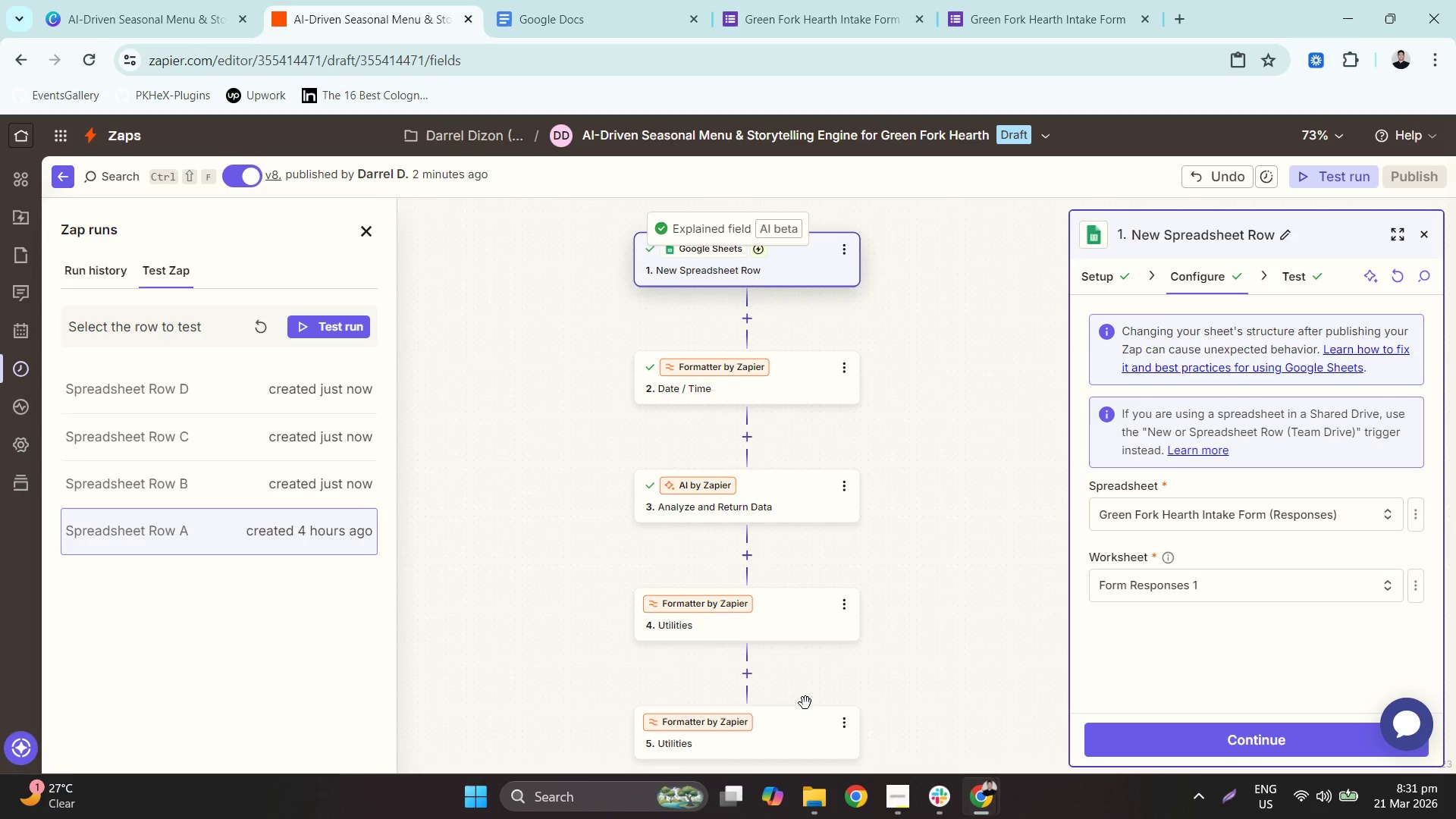 
wait(6.0)
 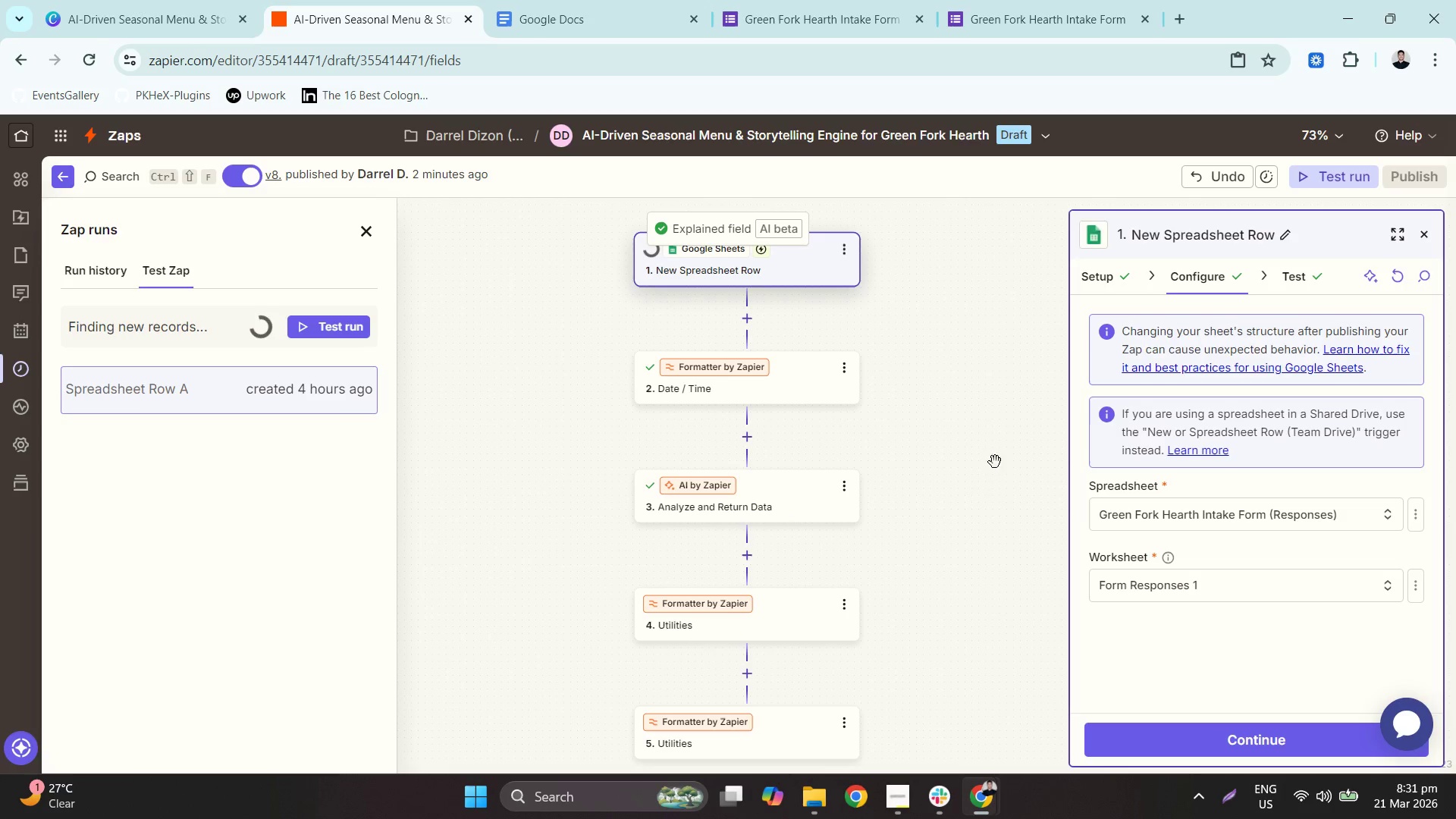 
left_click([934, 783])
 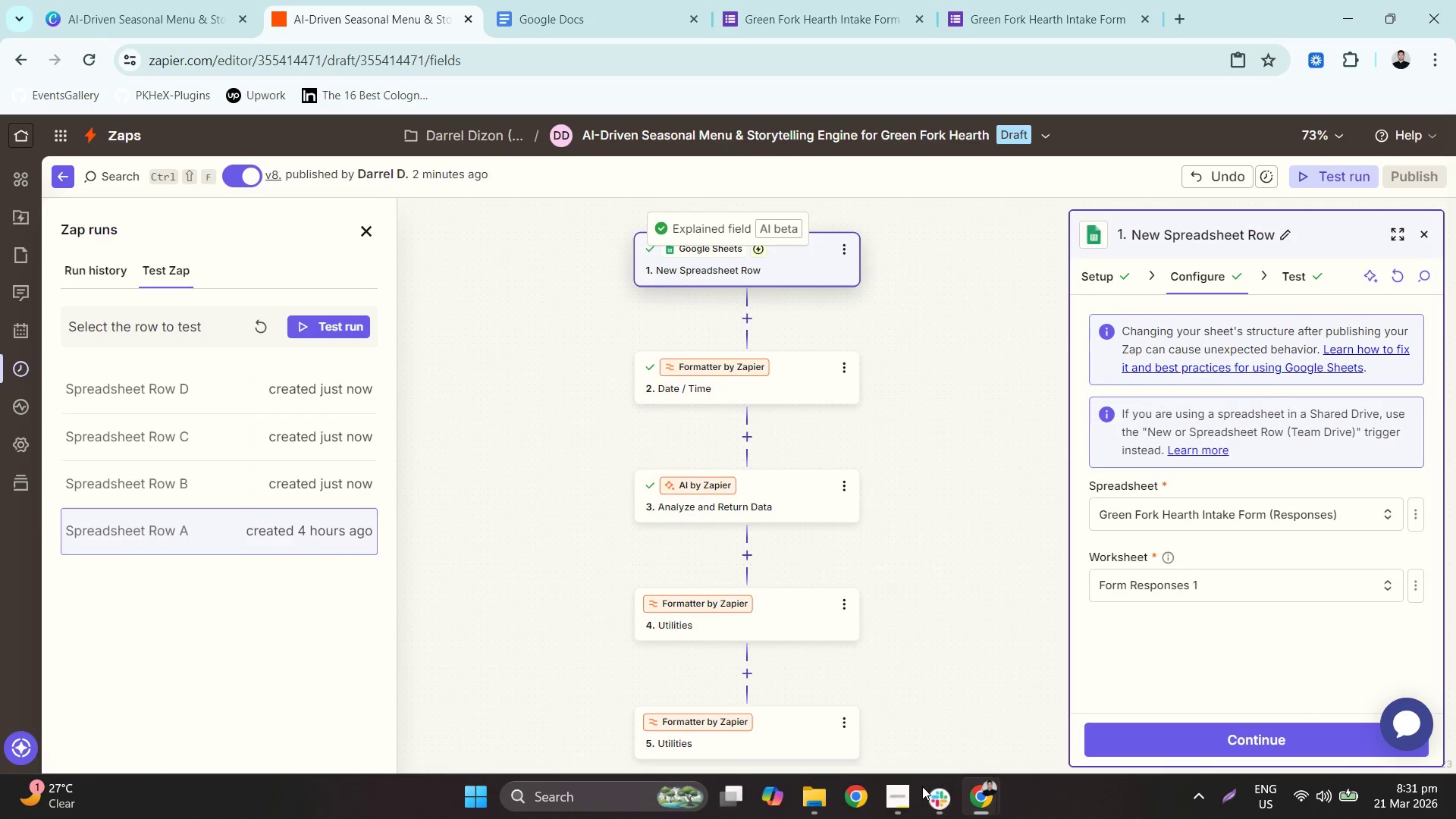 
left_click([906, 795])